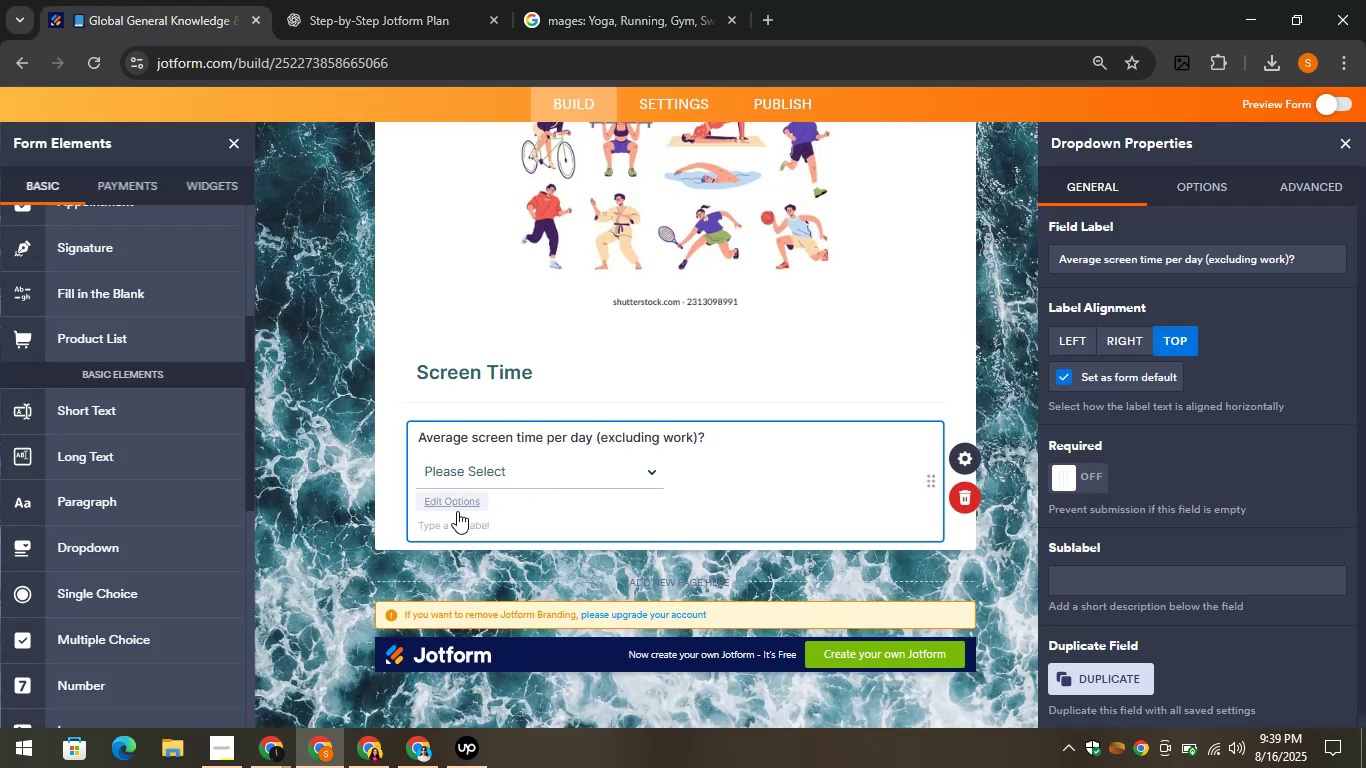 
left_click([449, 508])
 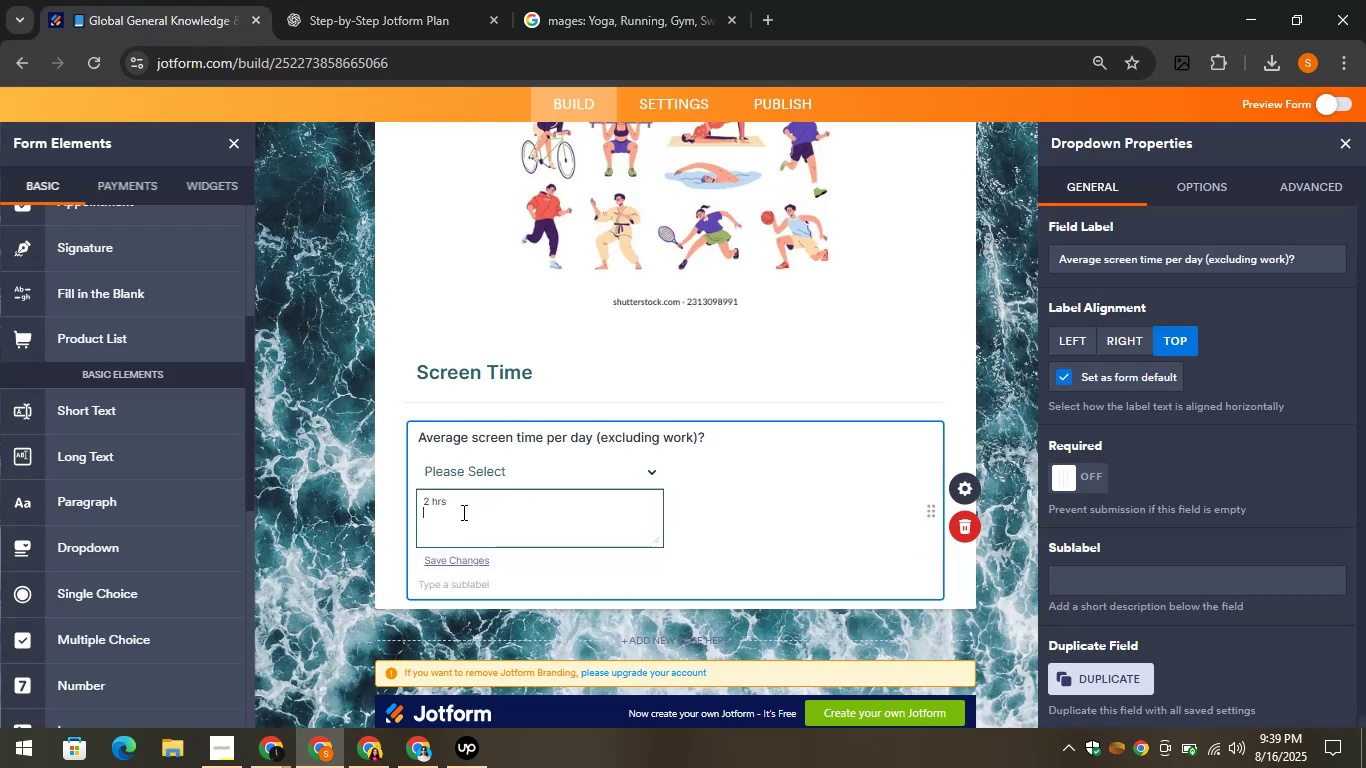 
key(Control+V)
 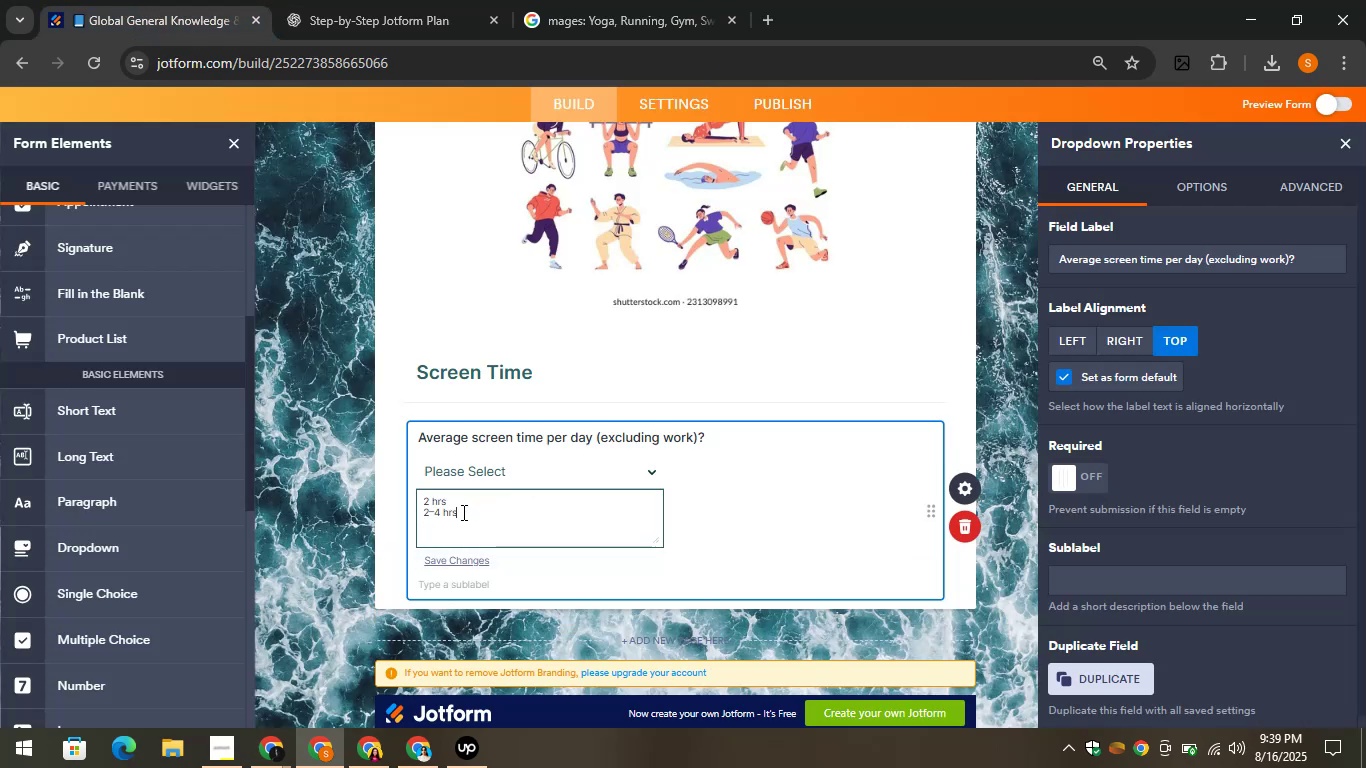 
key(Enter)
 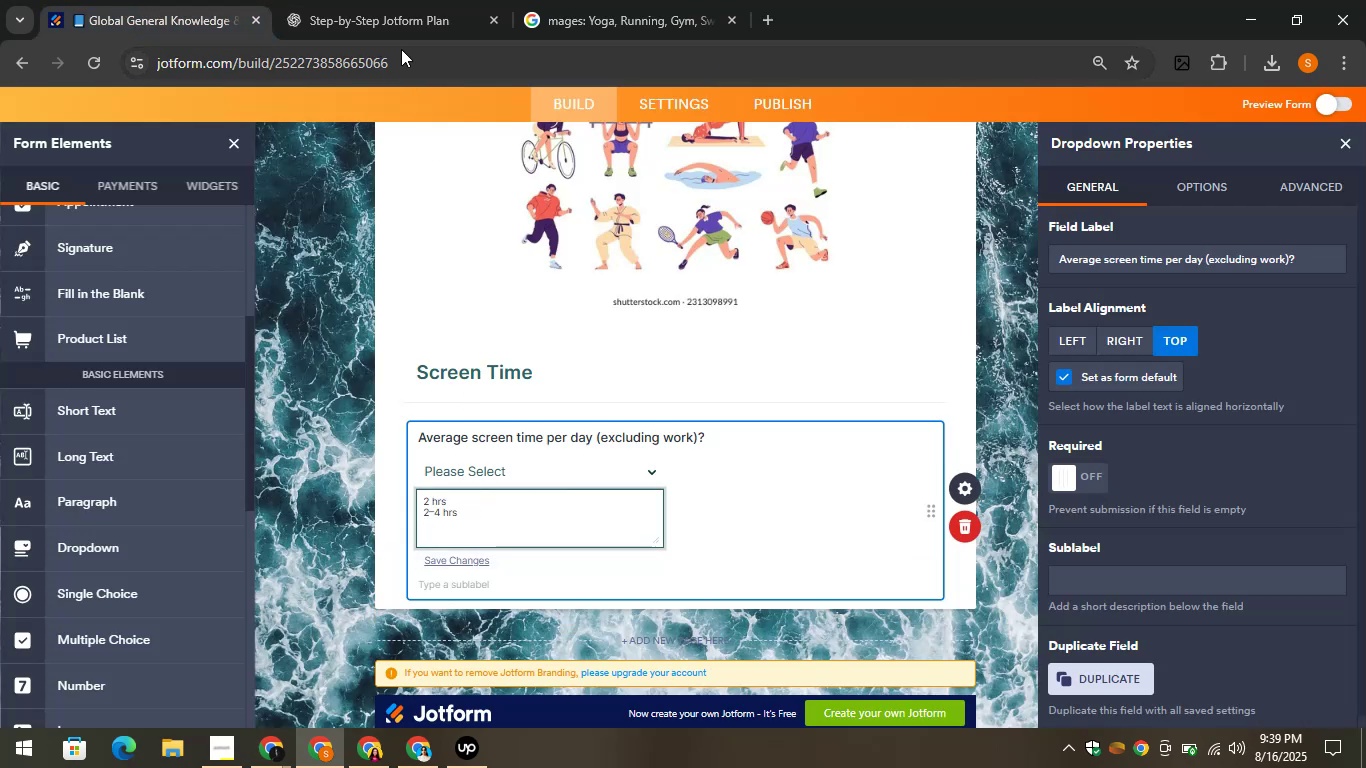 
left_click([387, 13])
 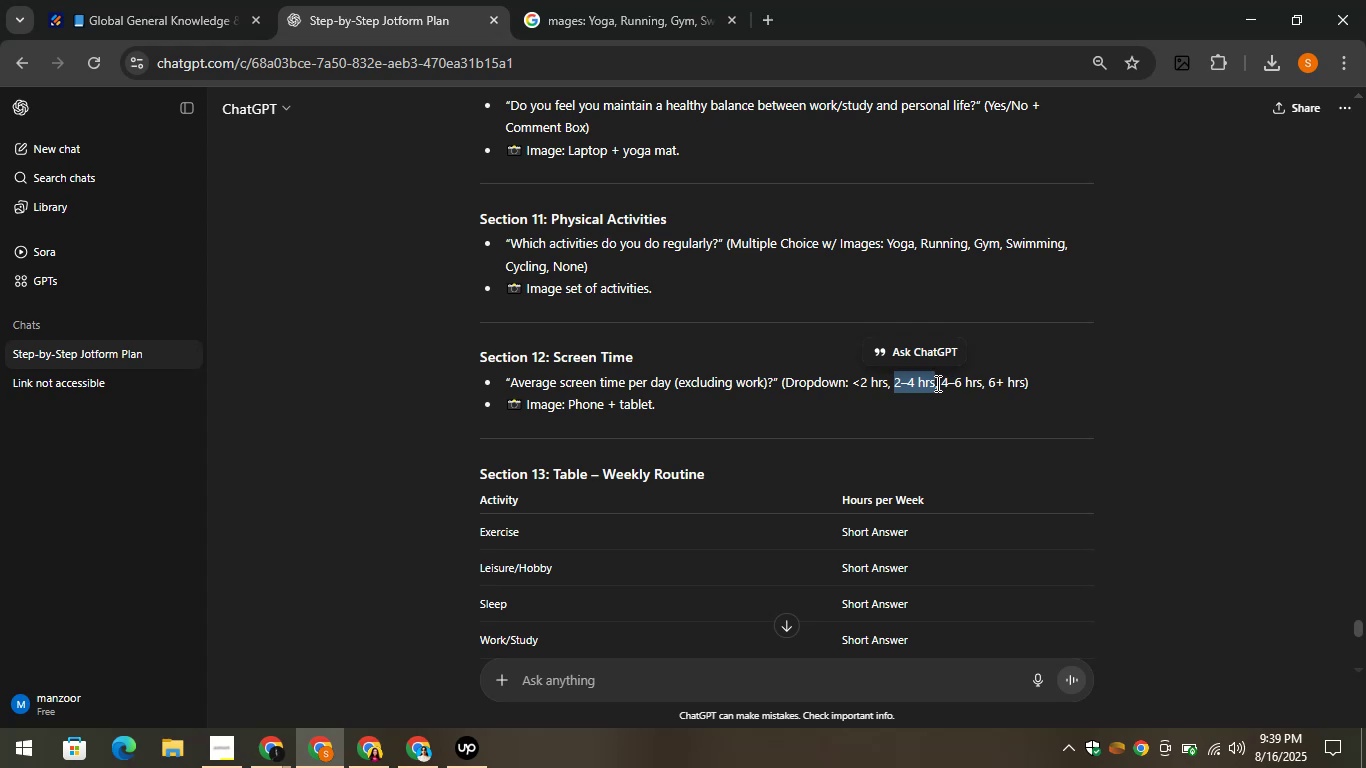 
left_click_drag(start_coordinate=[939, 385], to_coordinate=[981, 392])
 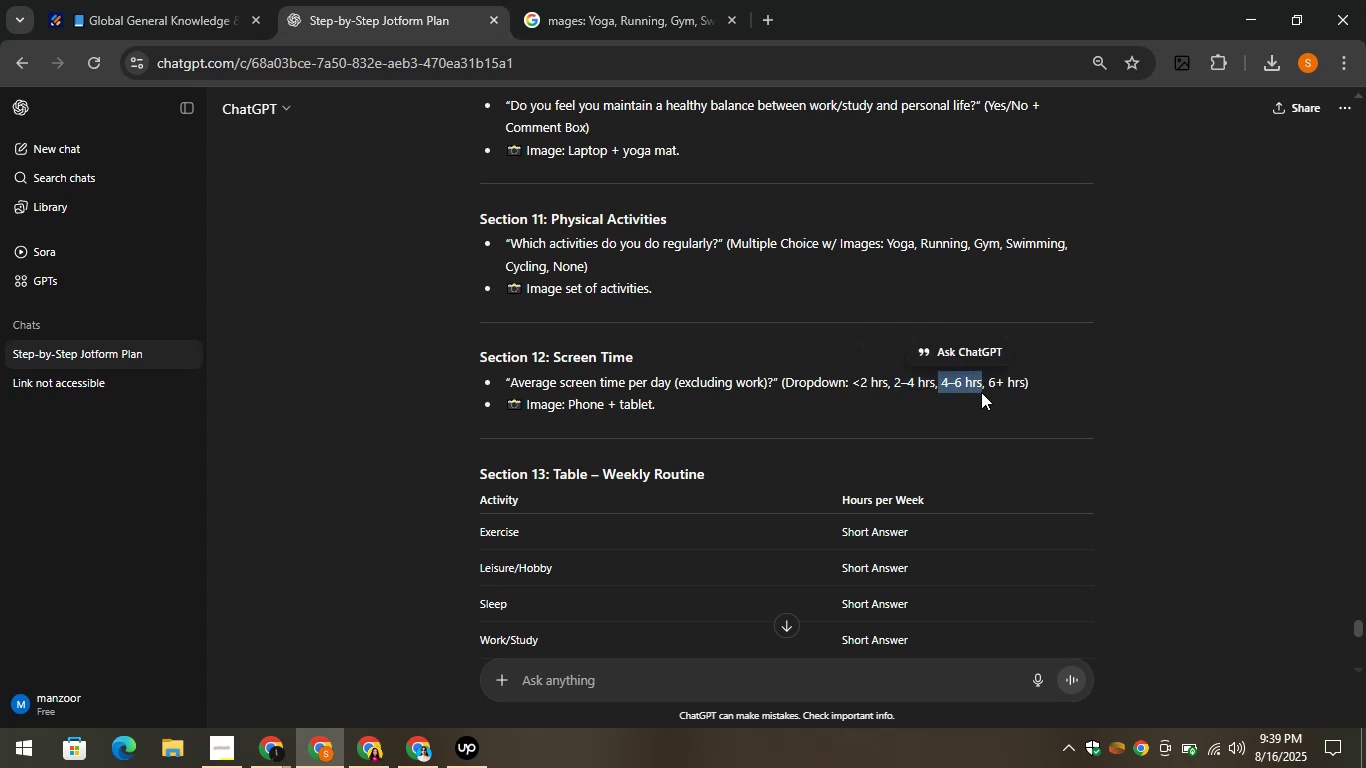 
key(Control+C)
 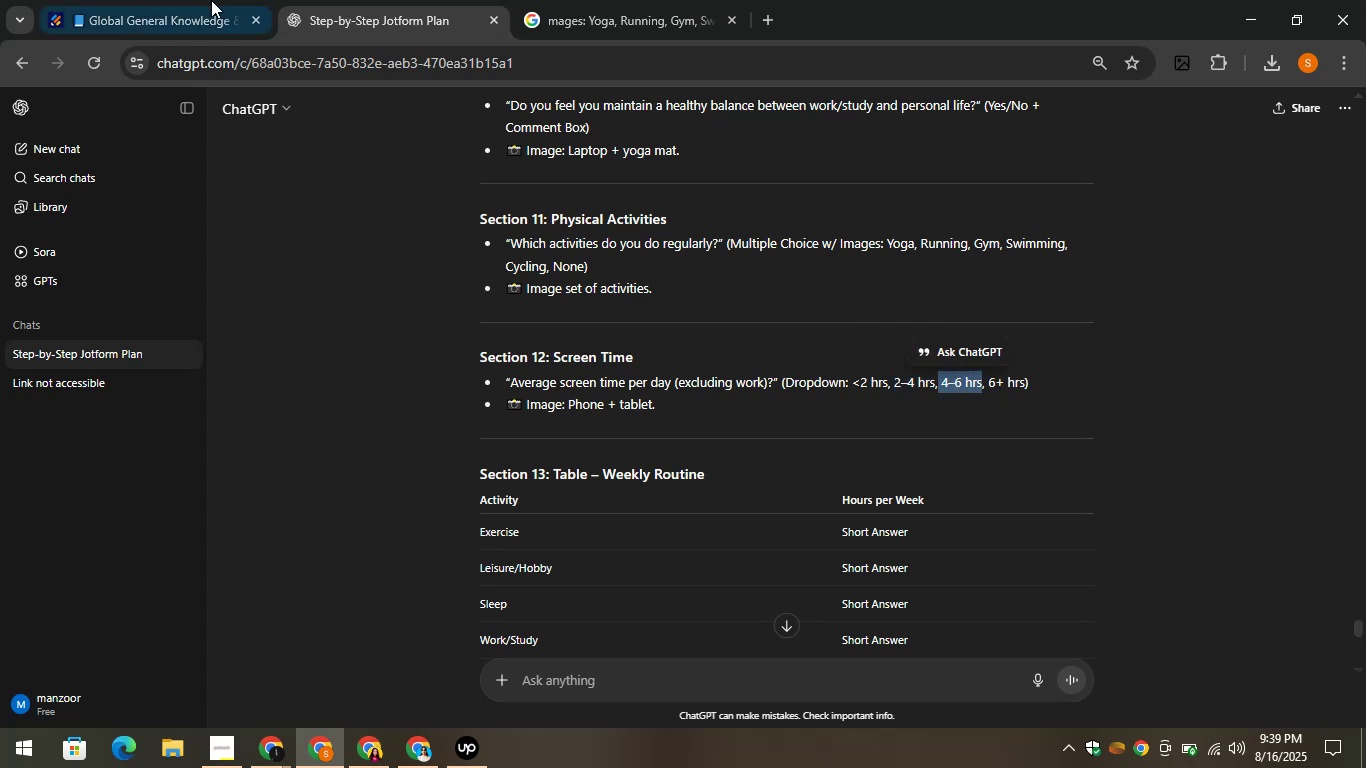 
left_click([157, 0])
 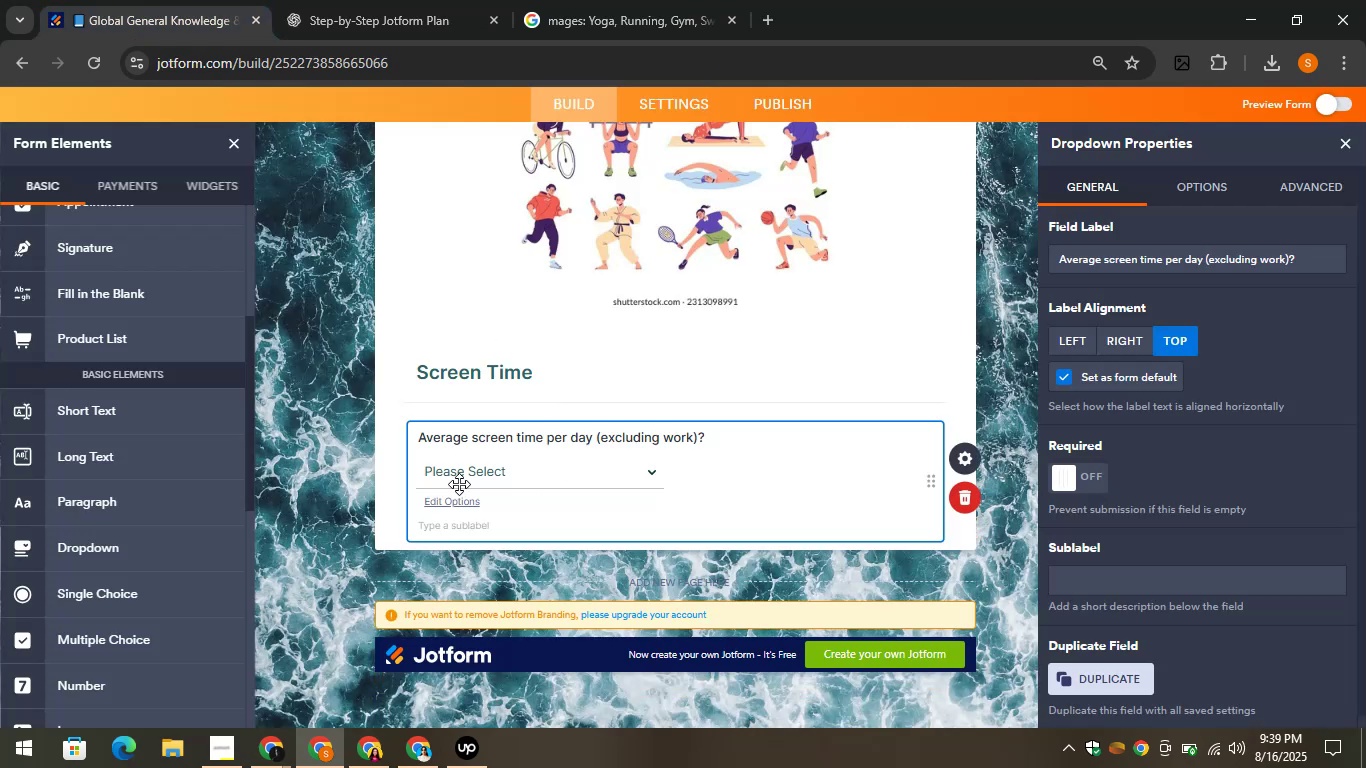 
left_click([434, 498])
 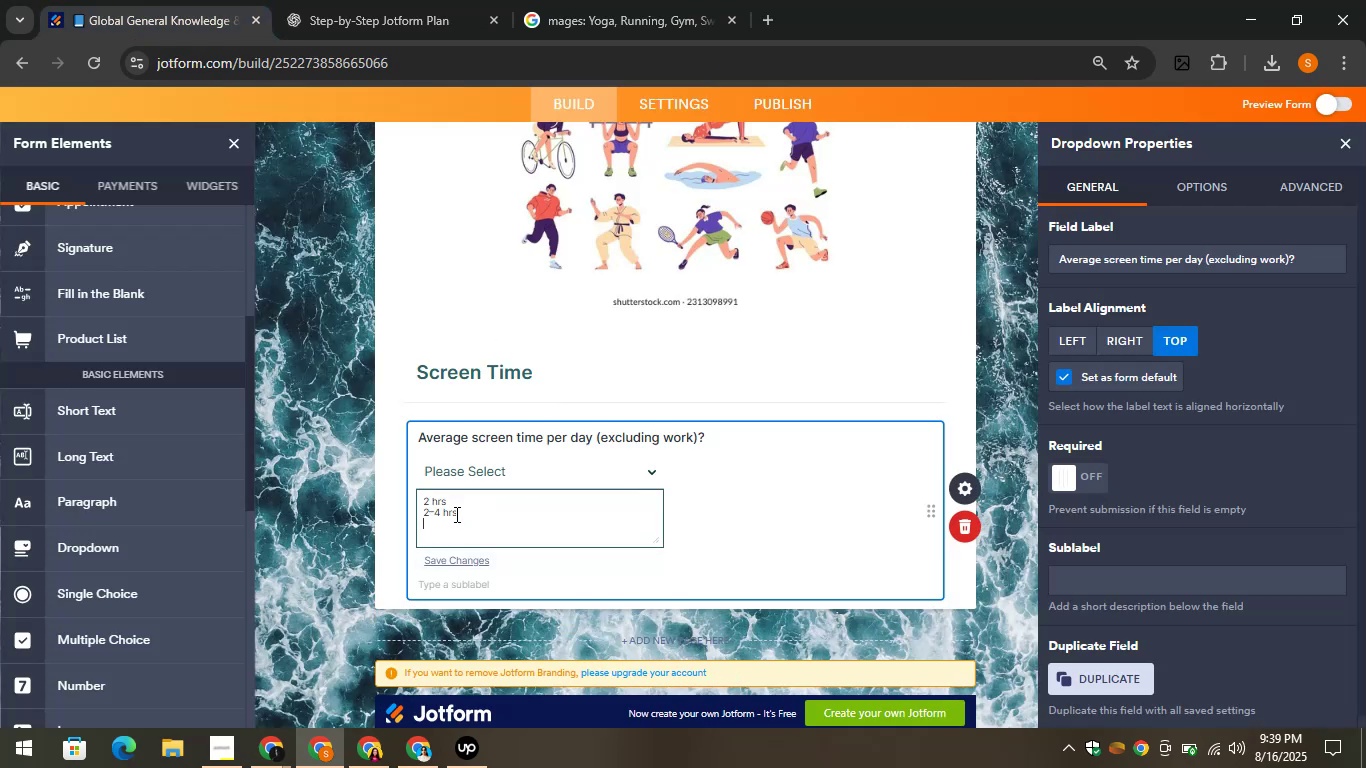 
key(Control+V)
 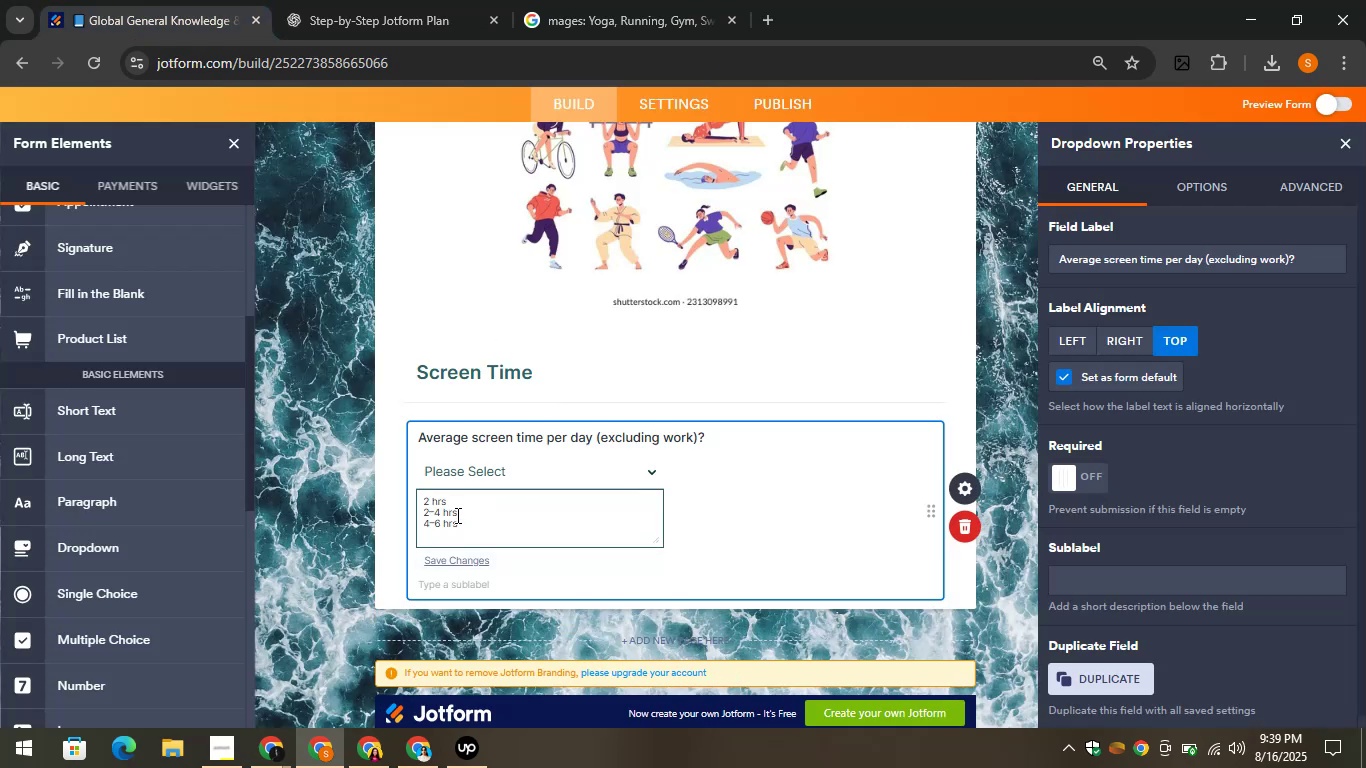 
key(Enter)
 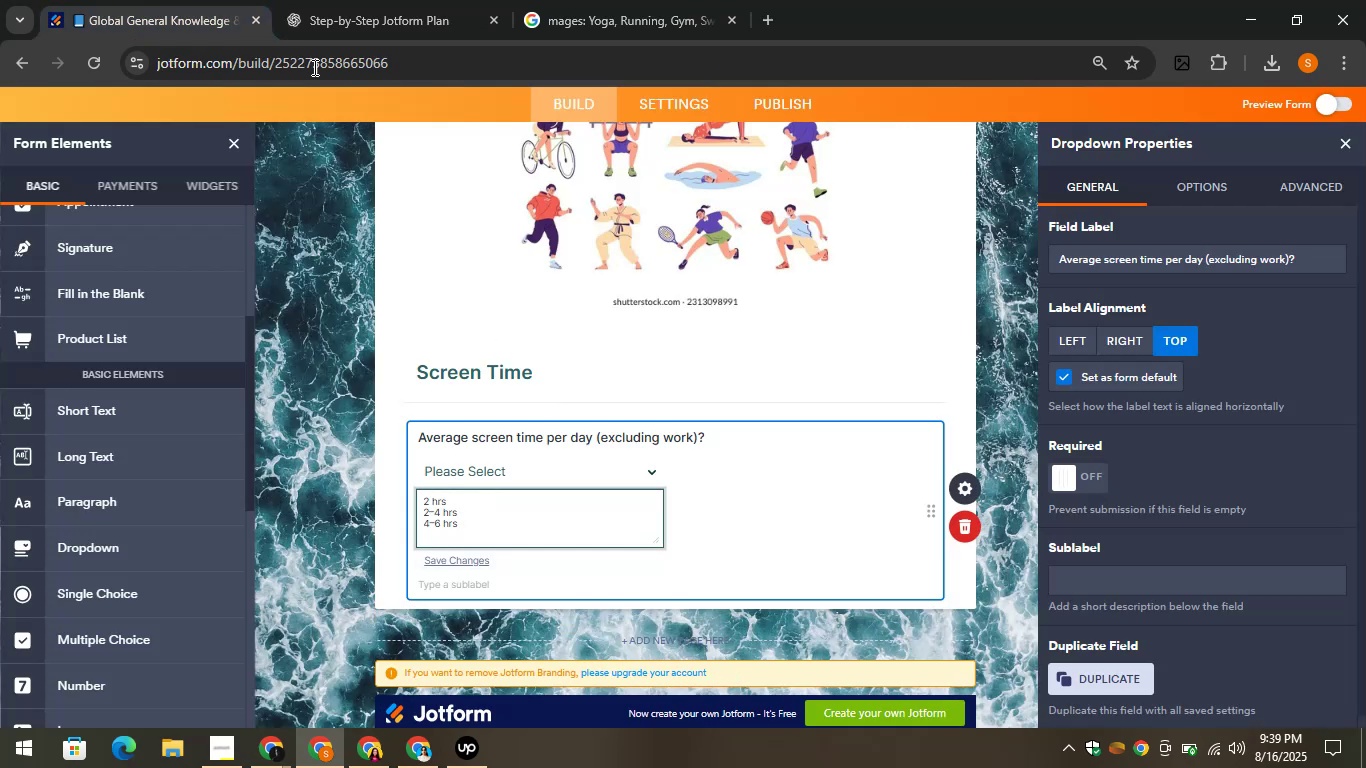 
left_click([363, 0])
 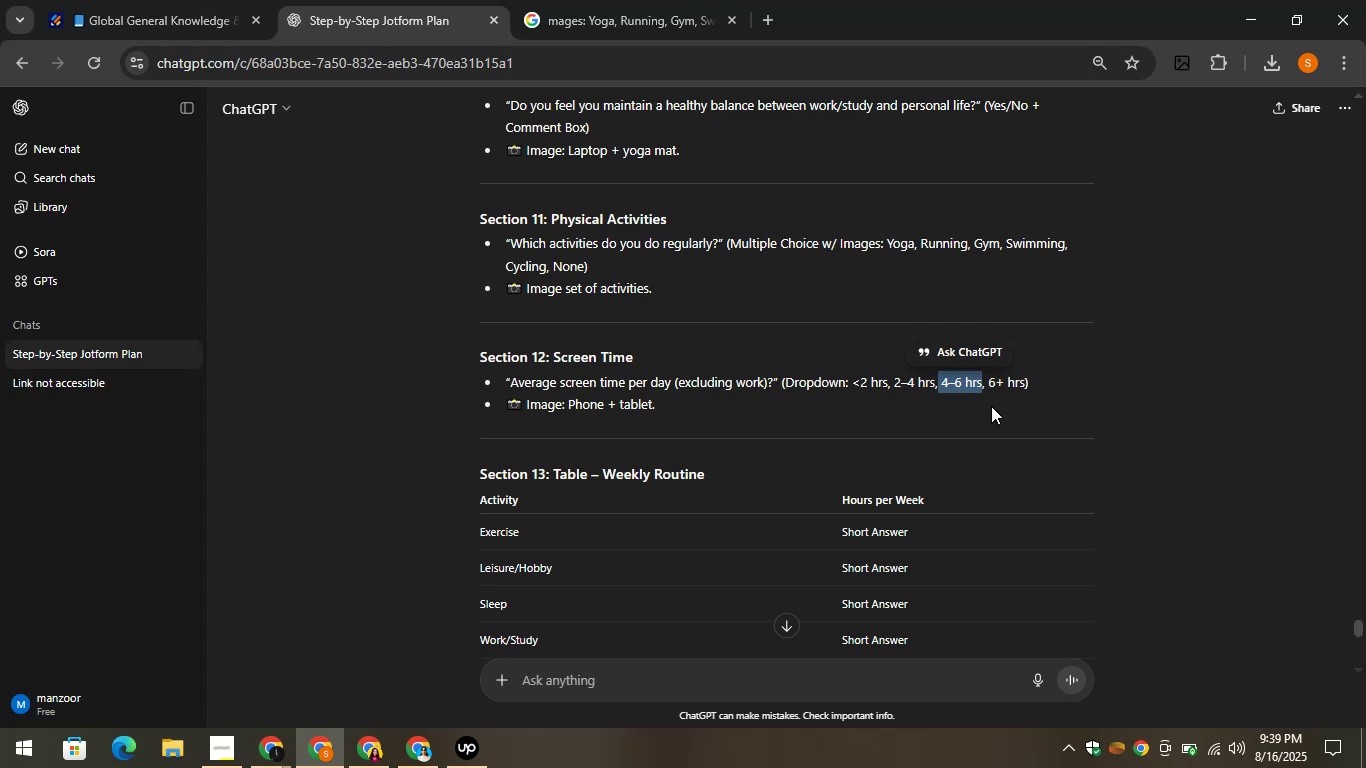 
left_click_drag(start_coordinate=[986, 376], to_coordinate=[1025, 383])
 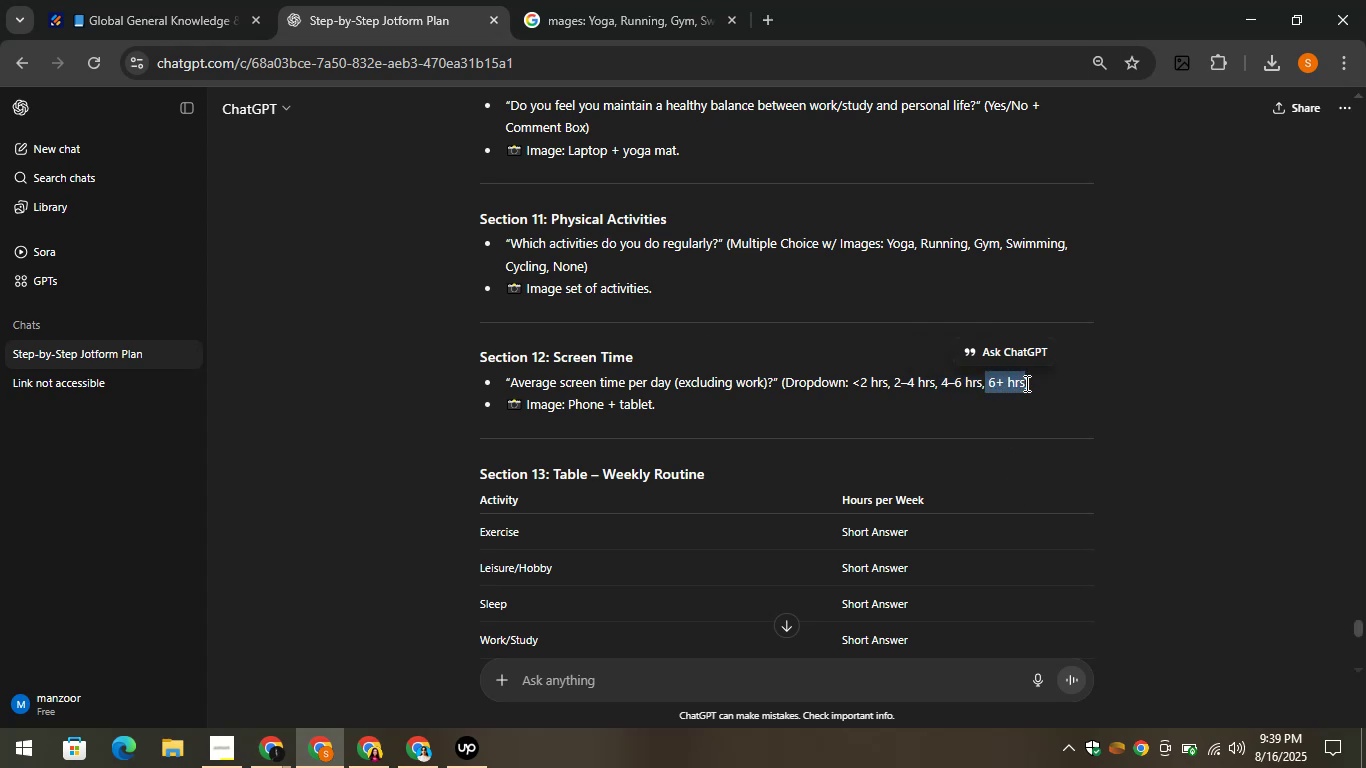 
key(Control+C)
 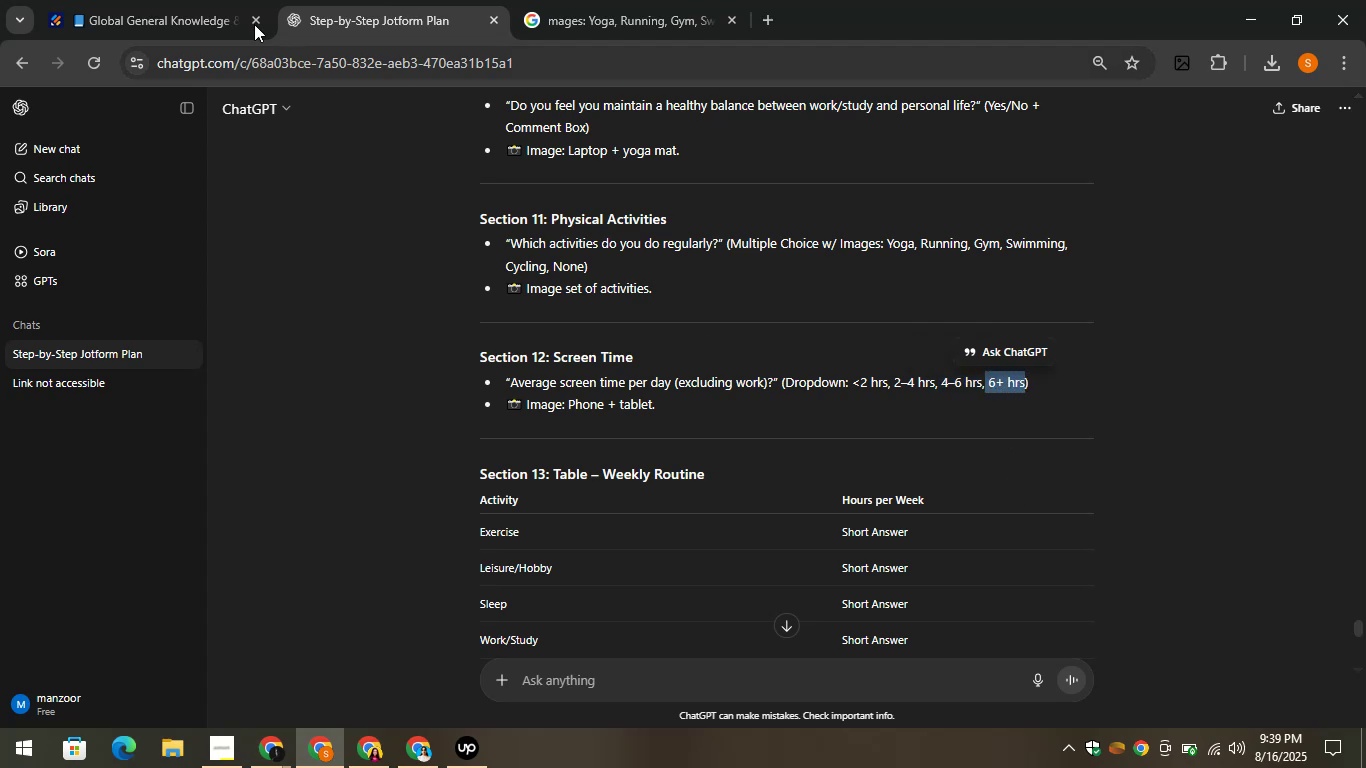 
left_click([190, 0])
 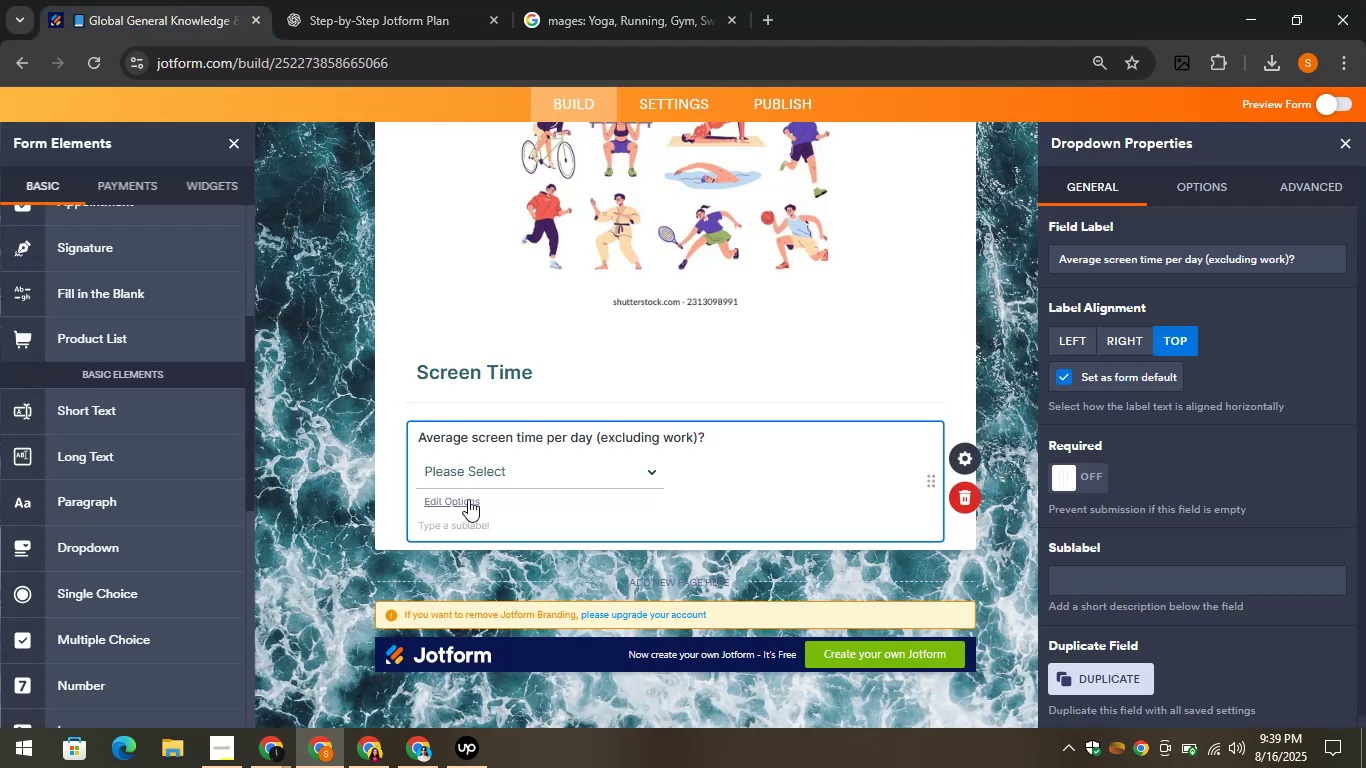 
left_click([466, 490])
 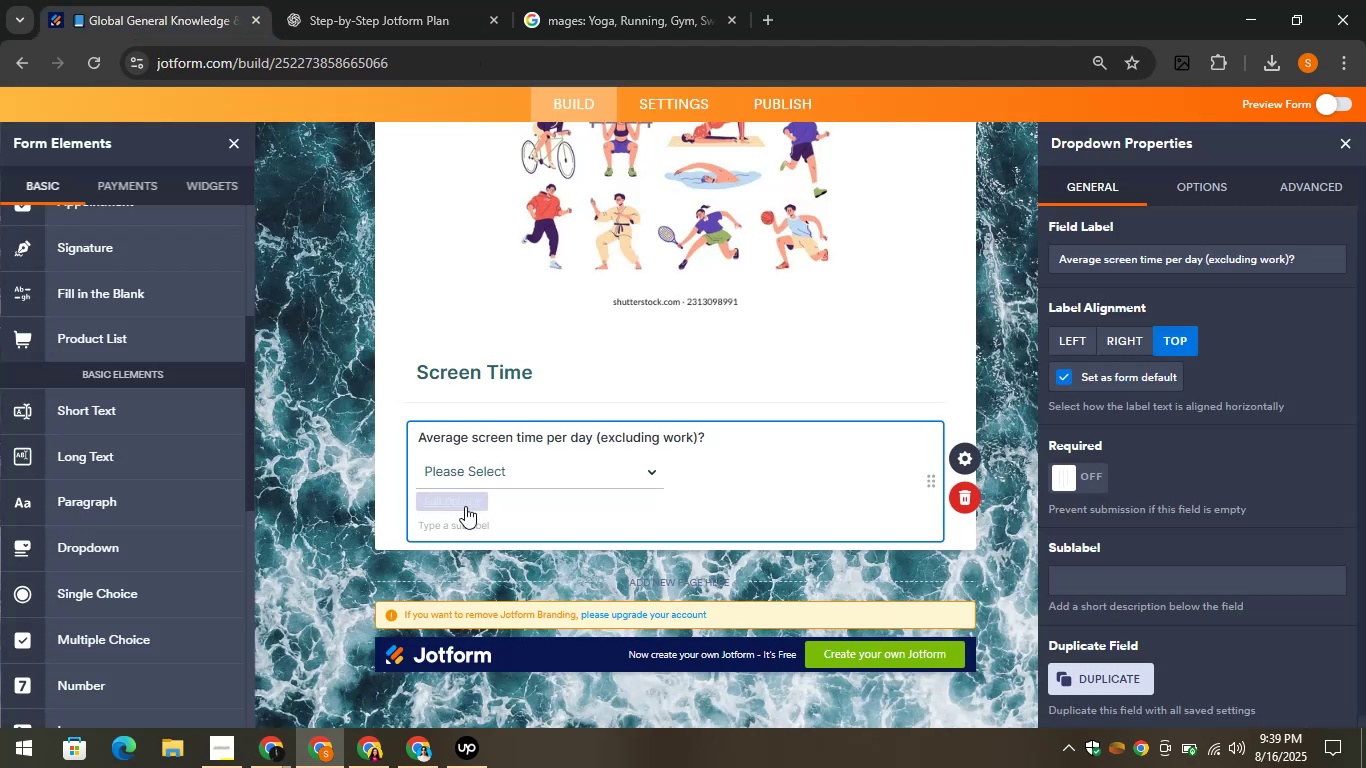 
left_click([465, 506])
 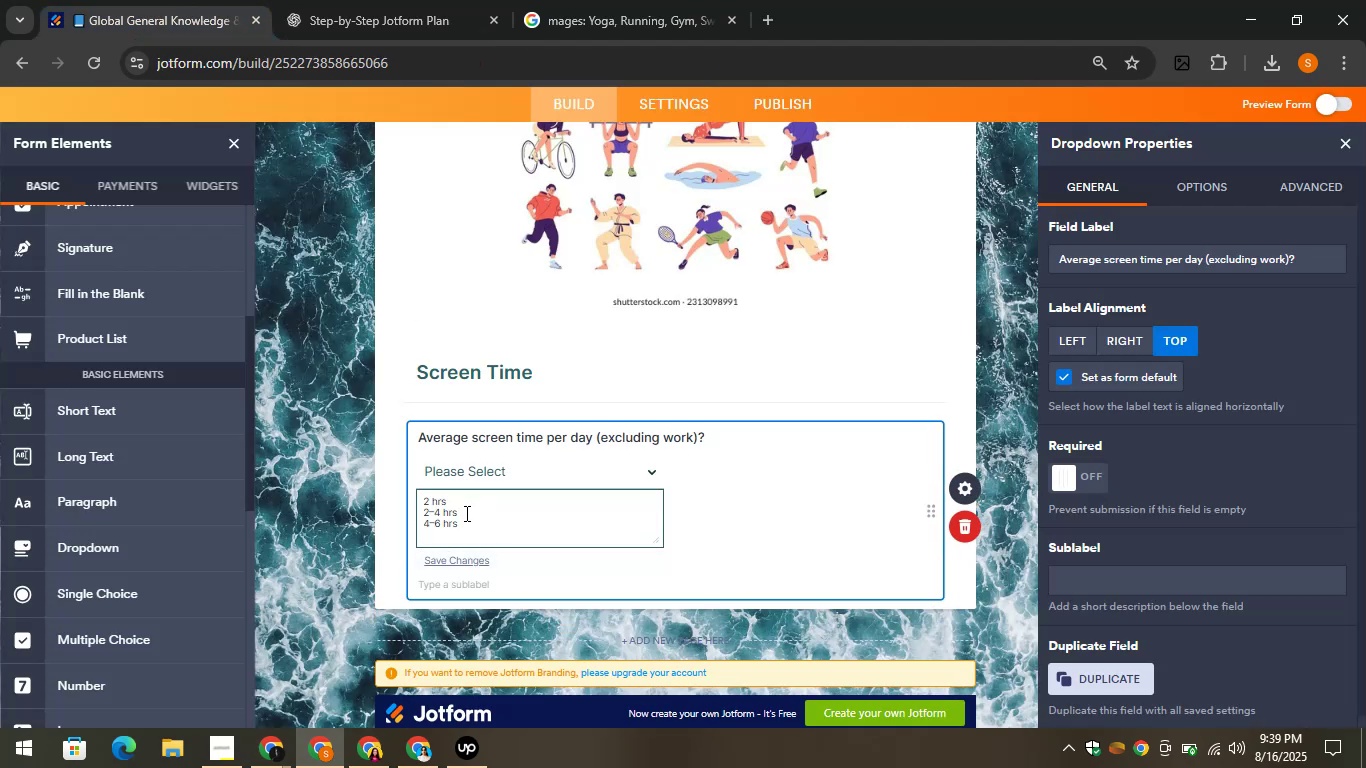 
key(Control+V)
 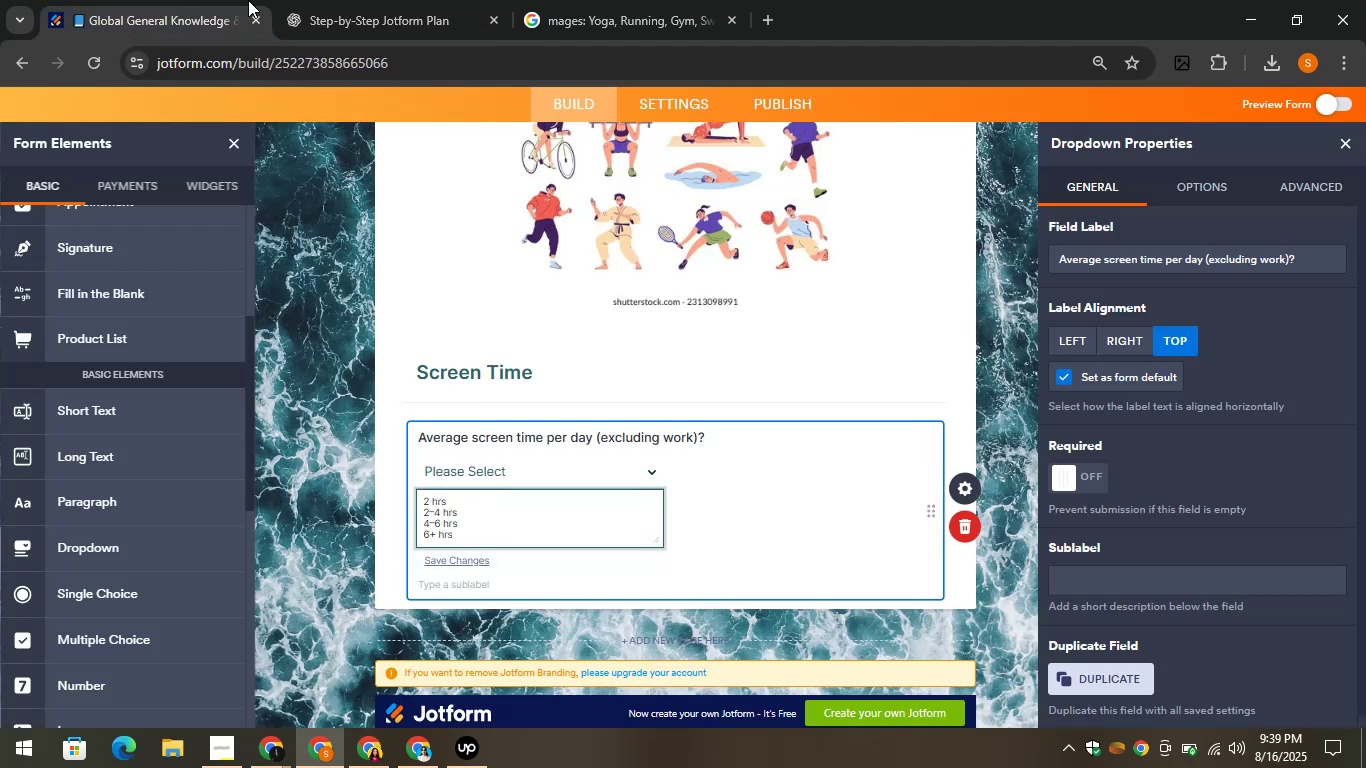 
left_click([333, 0])
 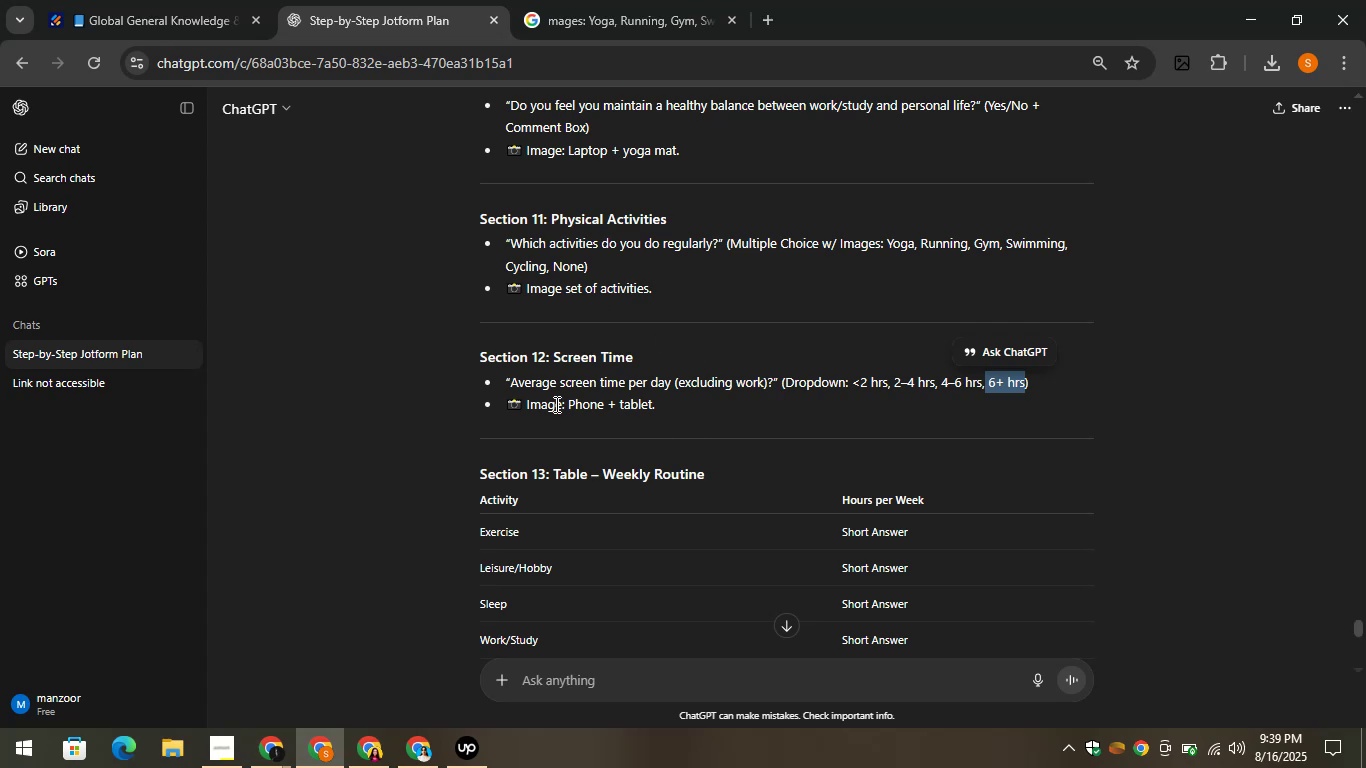 
left_click([799, 425])
 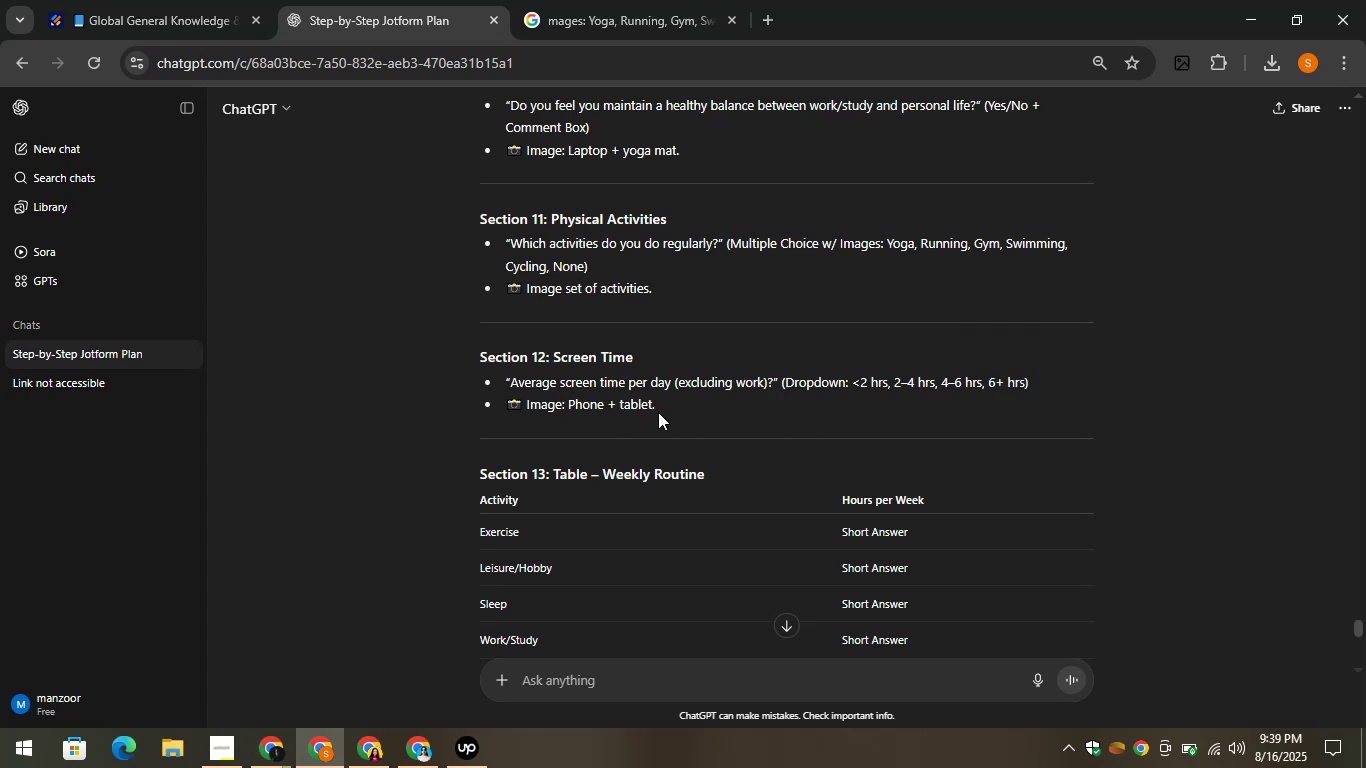 
left_click_drag(start_coordinate=[661, 406], to_coordinate=[580, 405])
 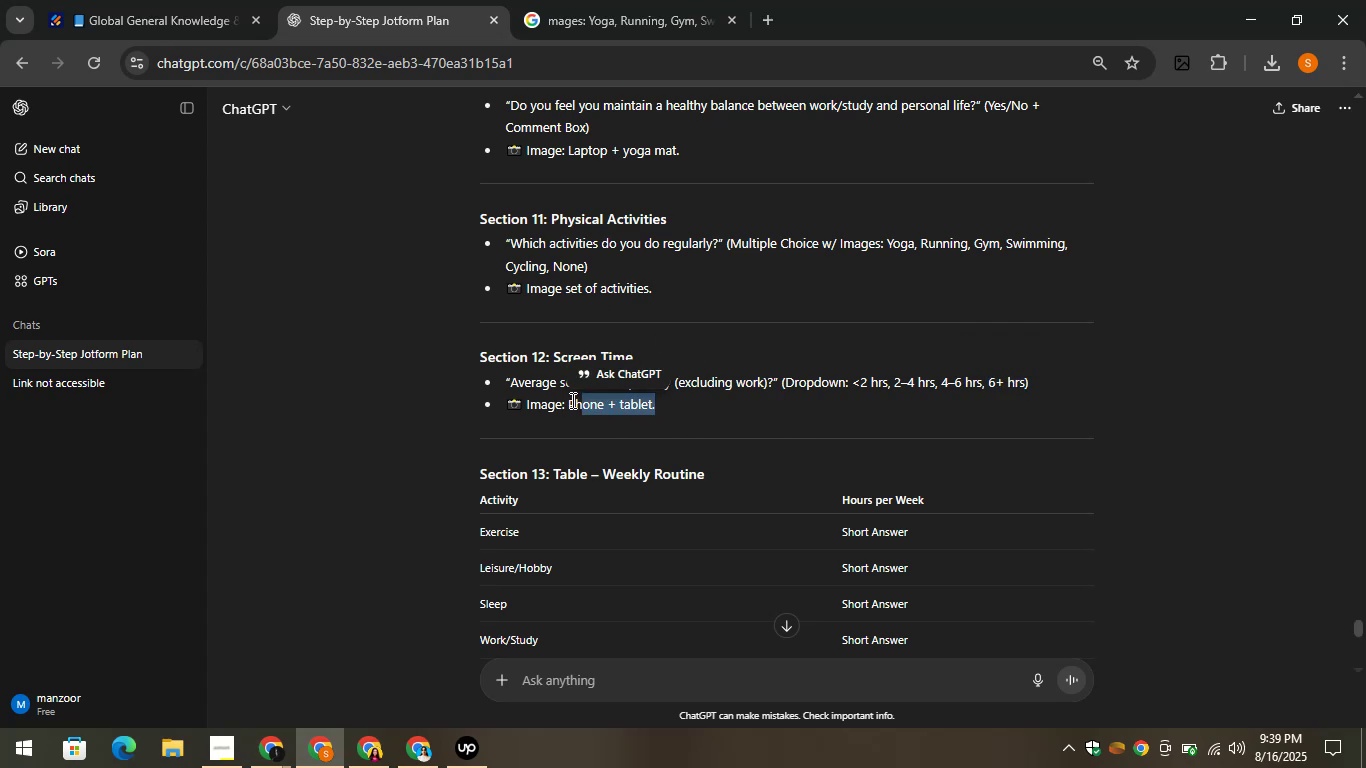 
left_click_drag(start_coordinate=[569, 399], to_coordinate=[663, 410])
 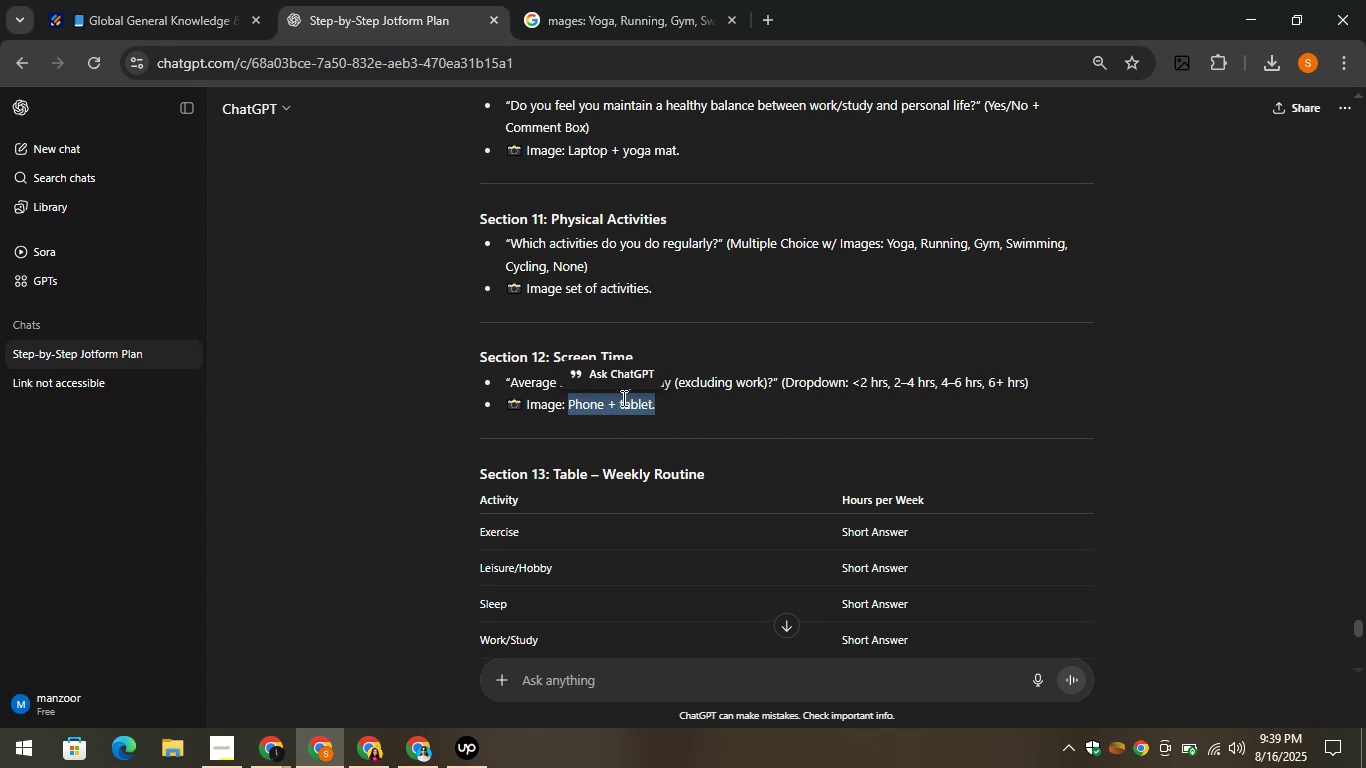 
right_click([622, 398])
 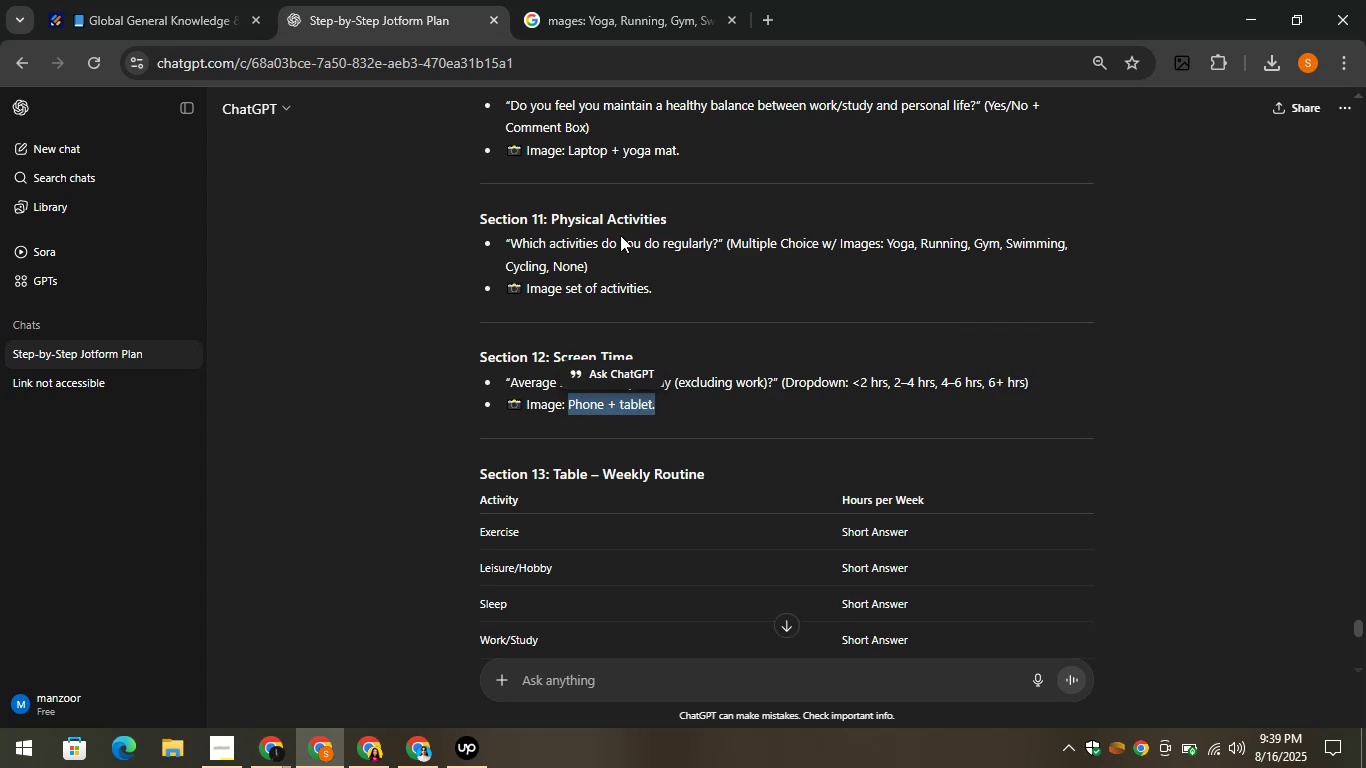 
left_click([590, 0])
 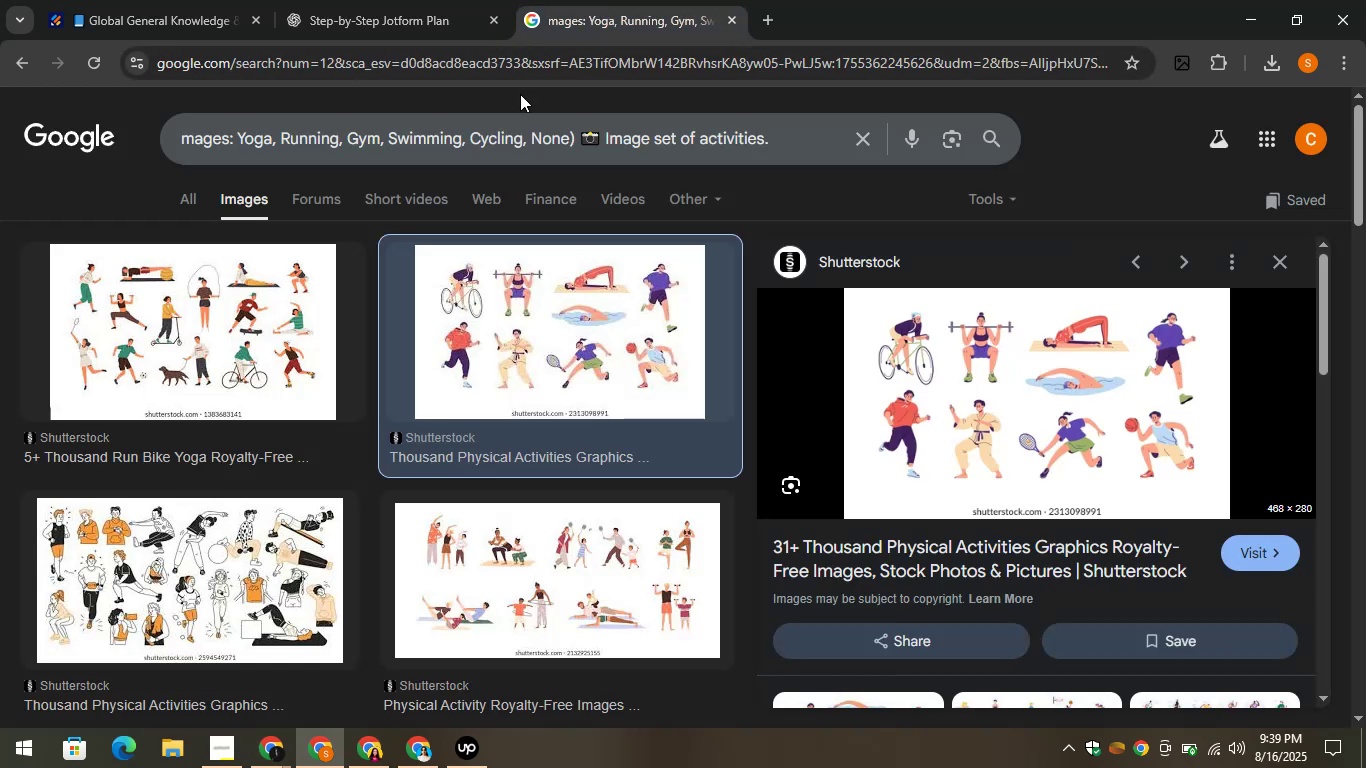 
left_click([511, 147])
 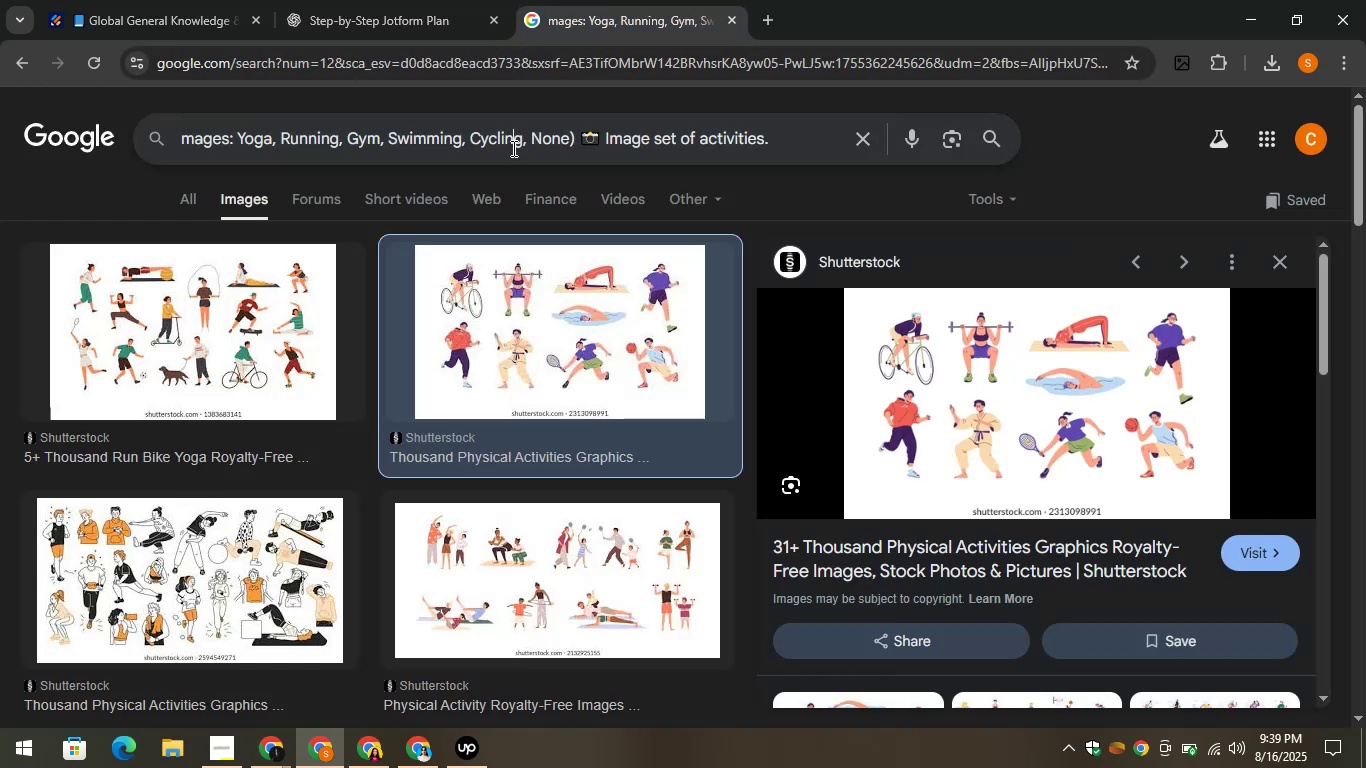 
key(Control+A)
 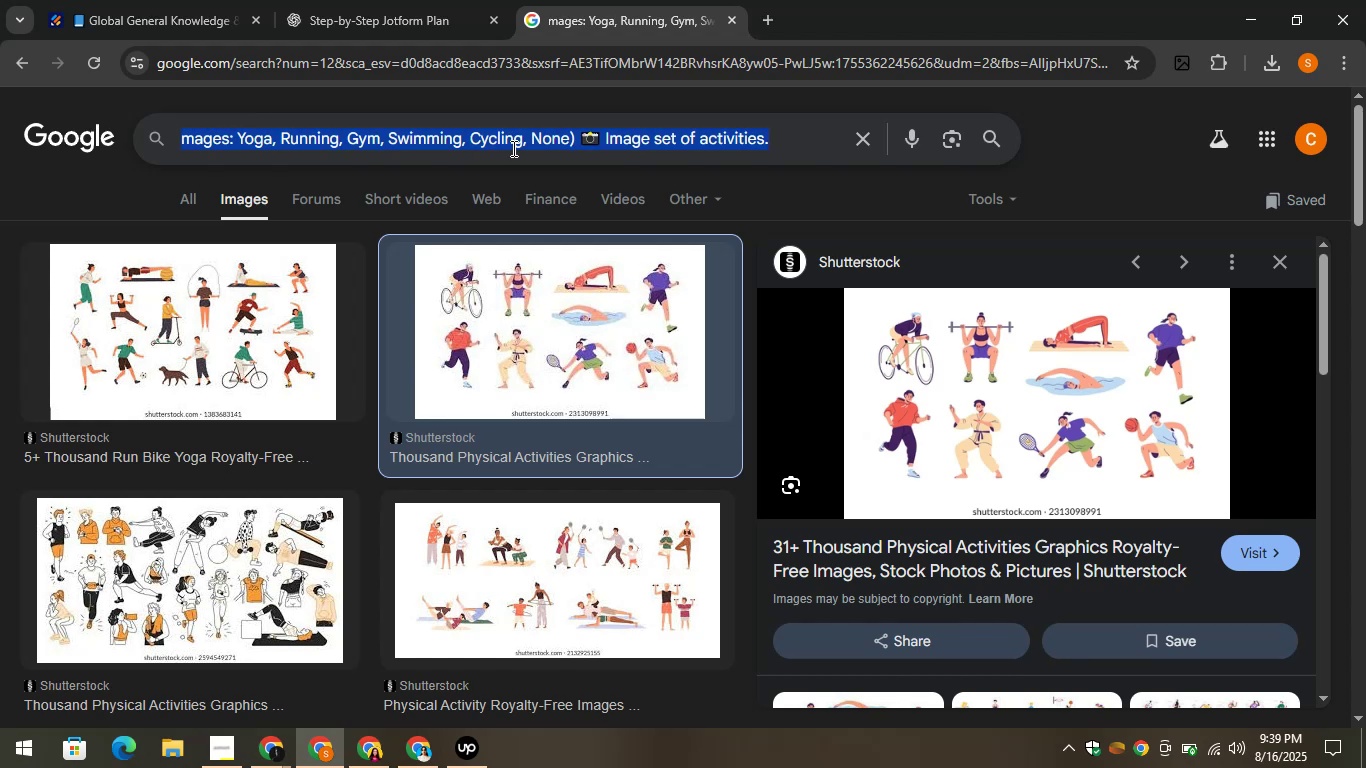 
key(Control+V)
 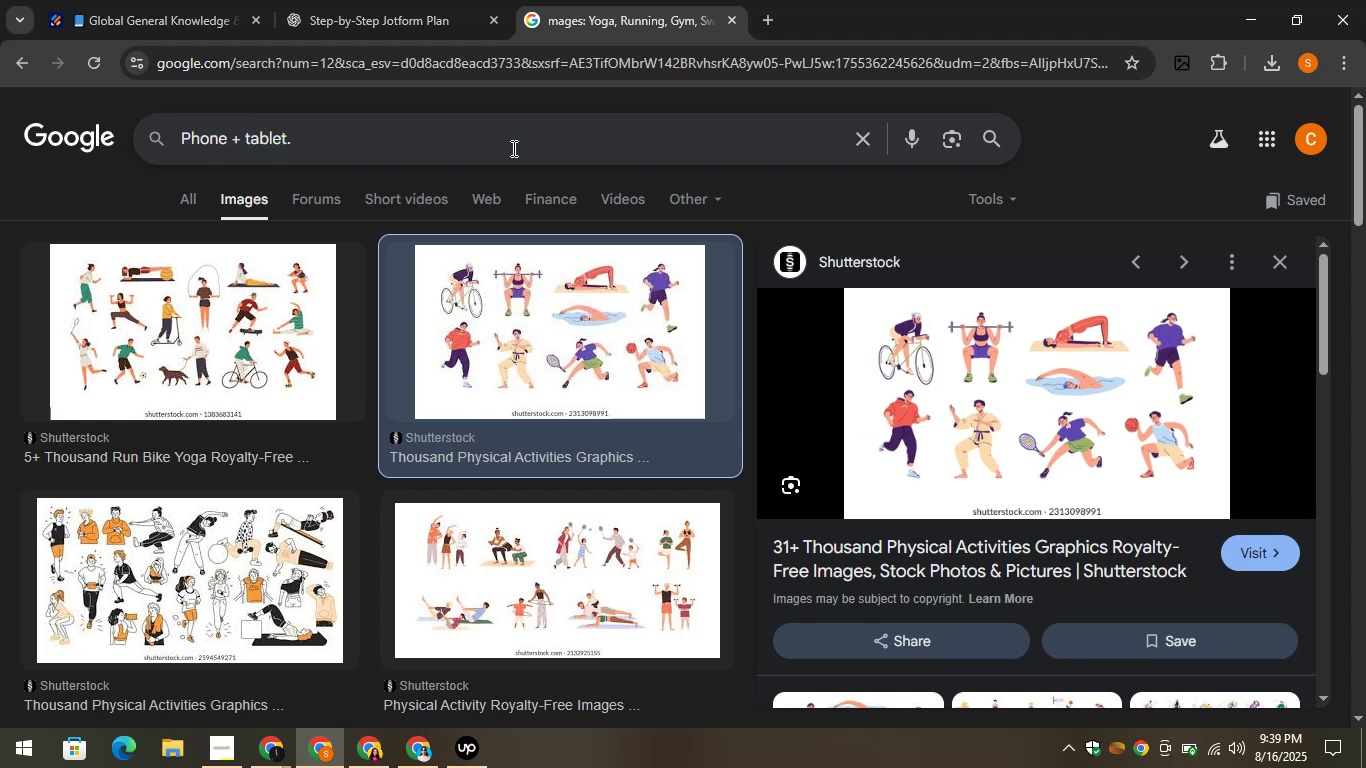 
key(Enter)
 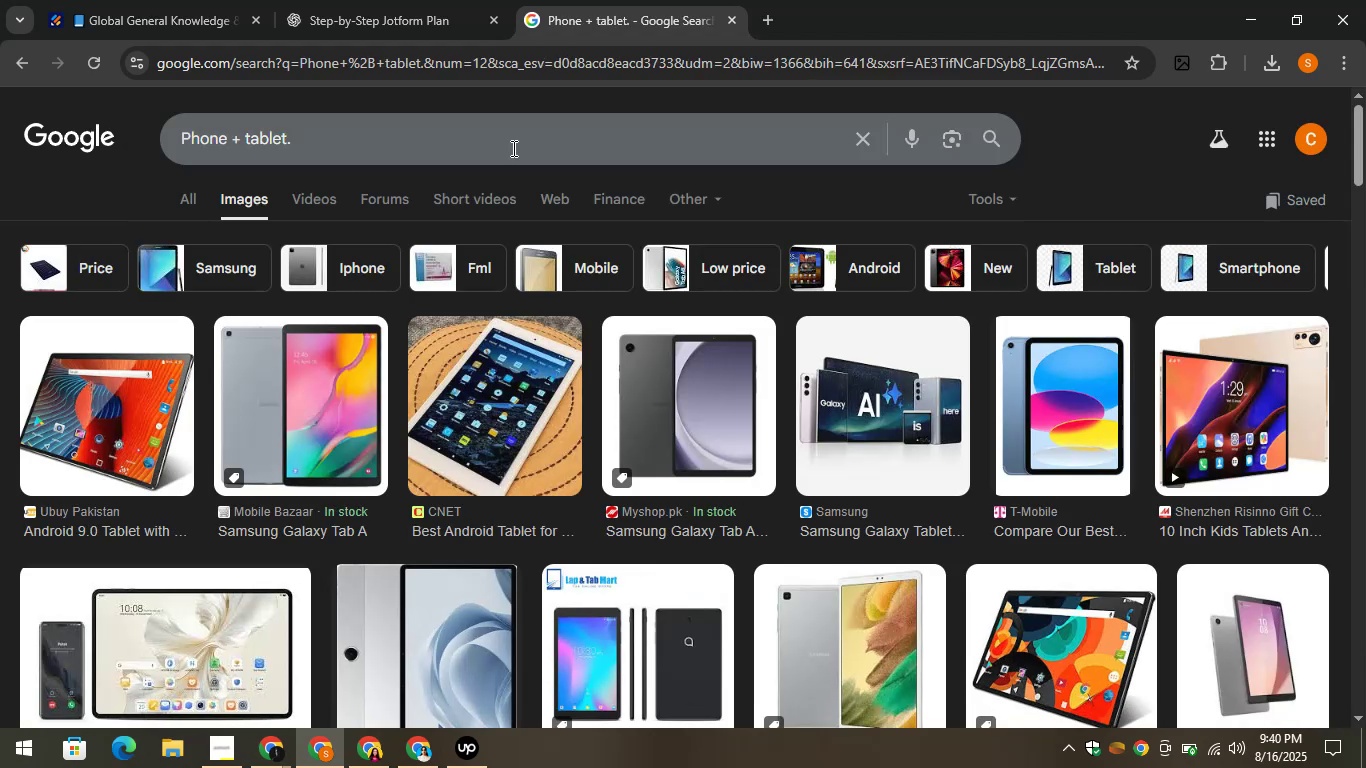 
wait(7.88)
 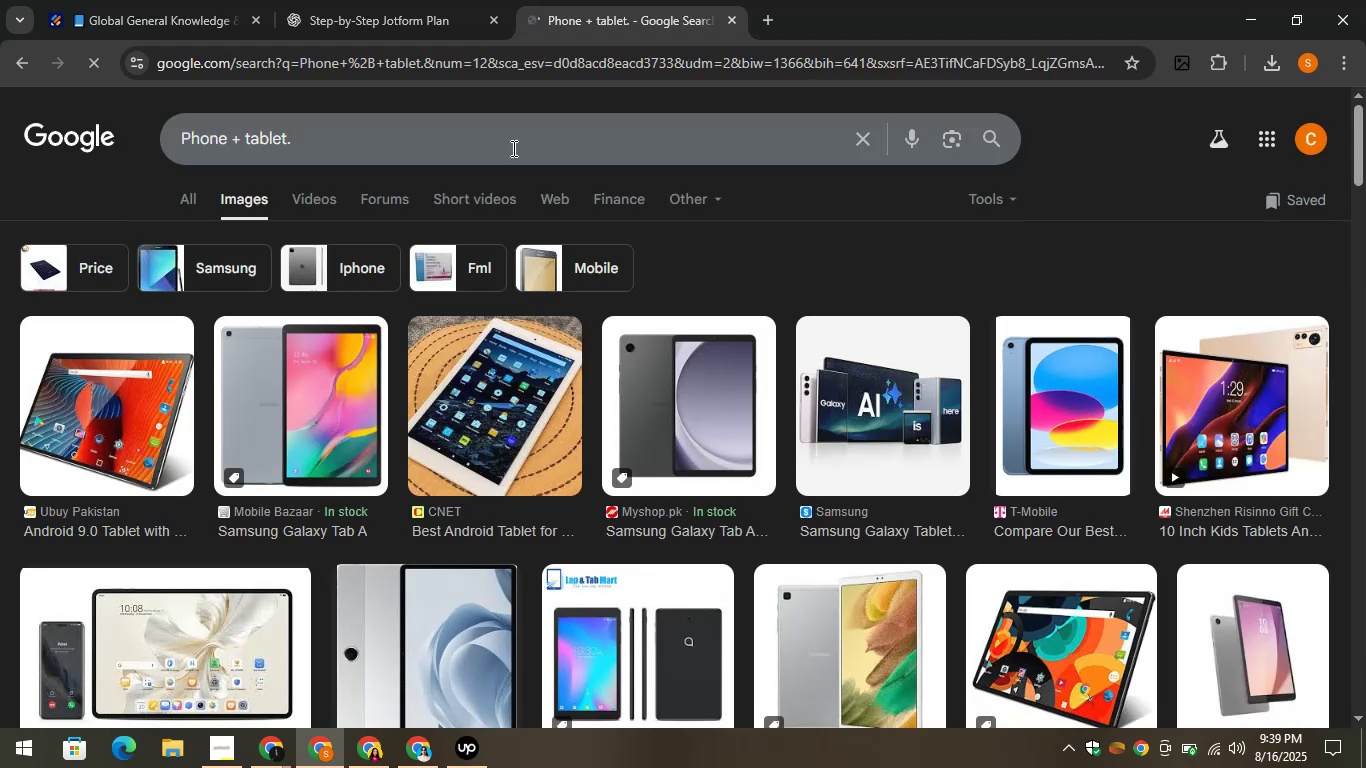 
left_click([36, 588])
 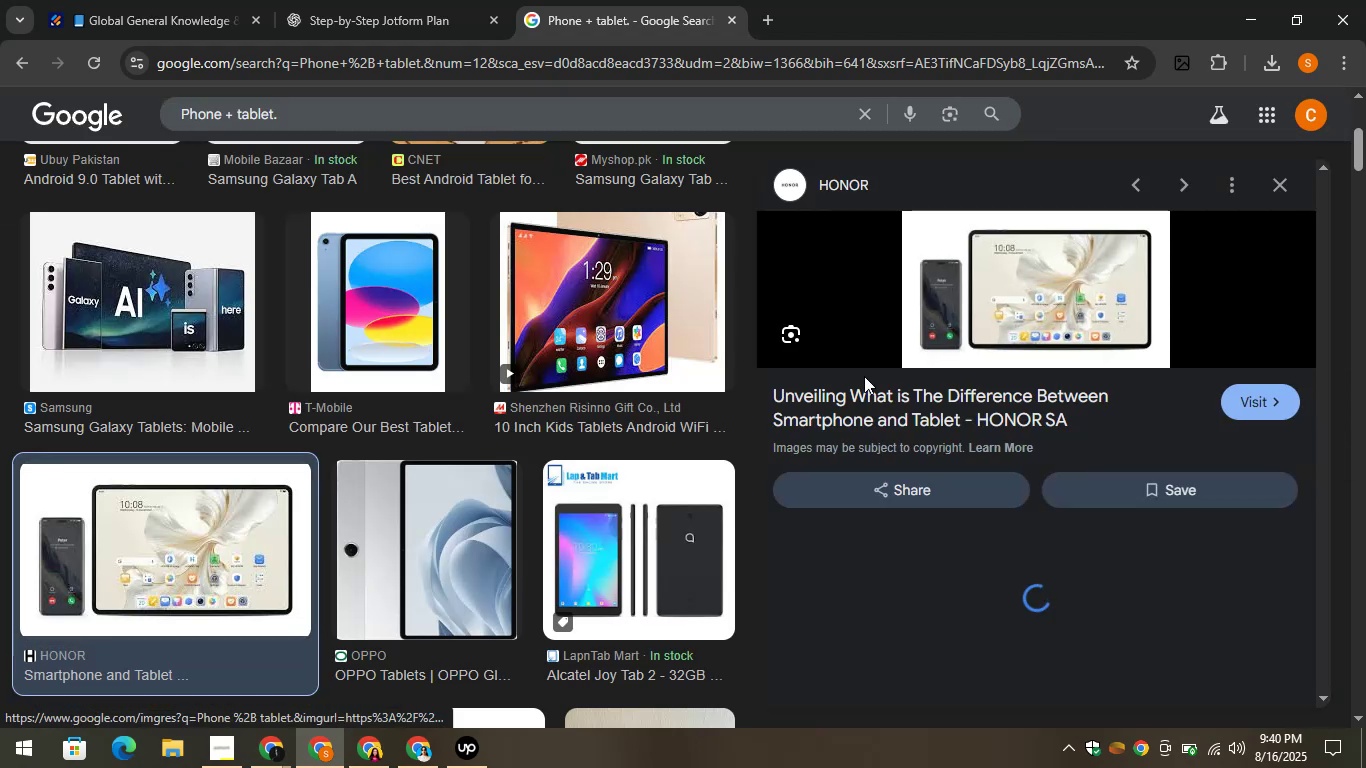 
right_click([936, 284])
 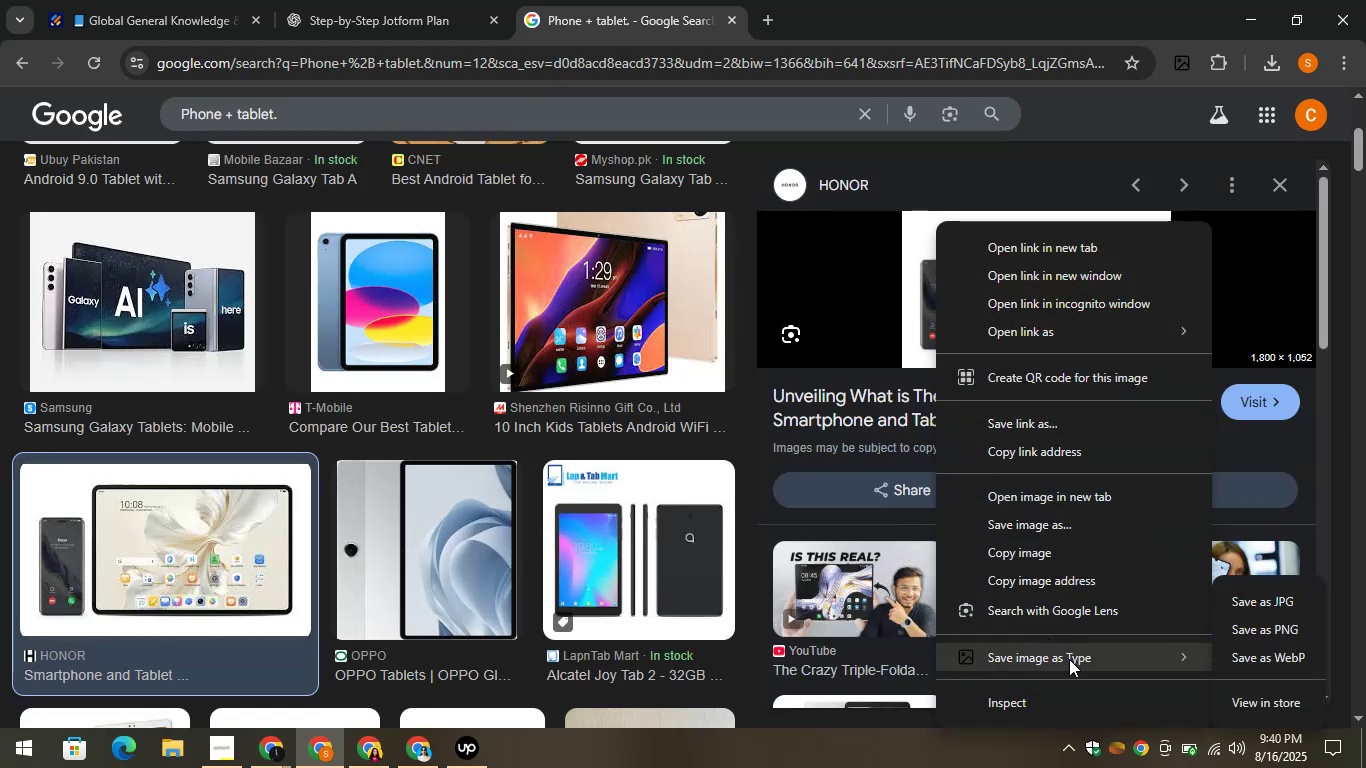 
left_click([1245, 621])
 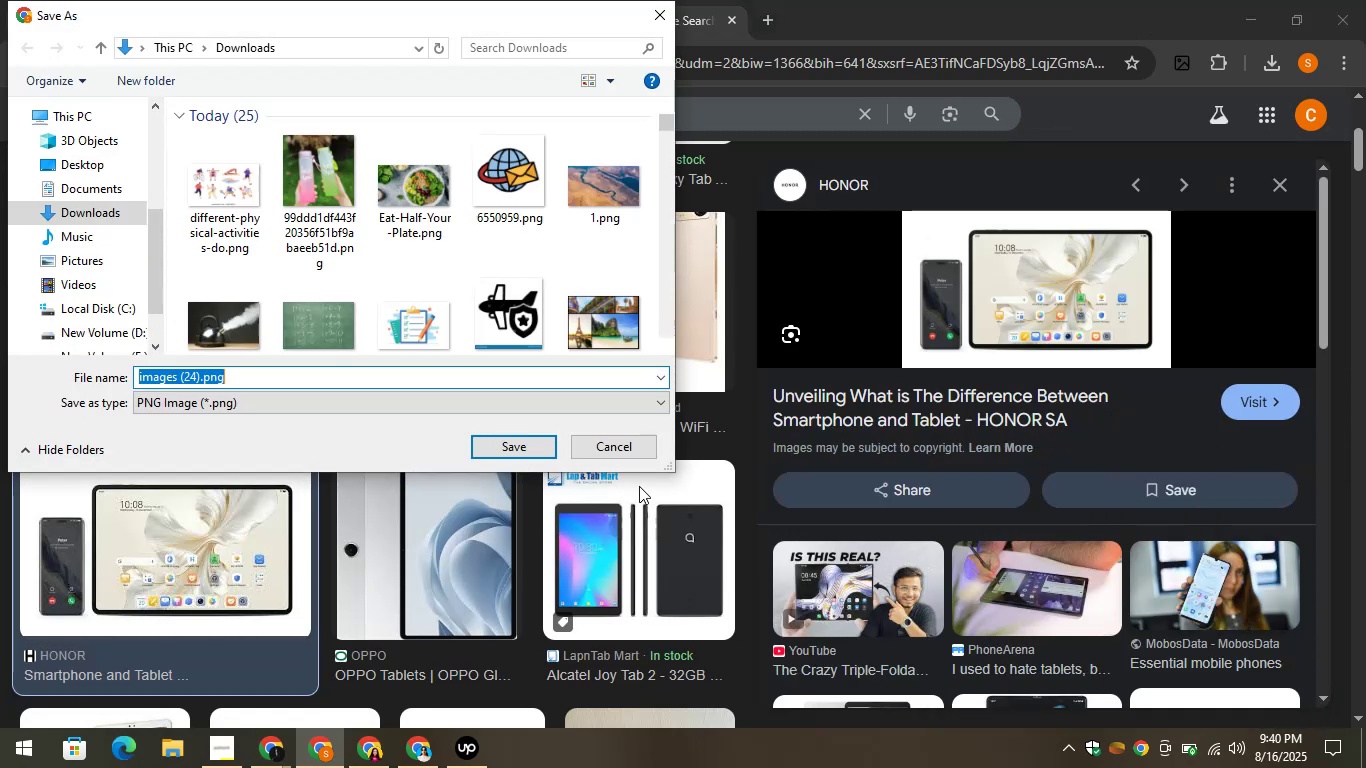 
left_click([517, 441])
 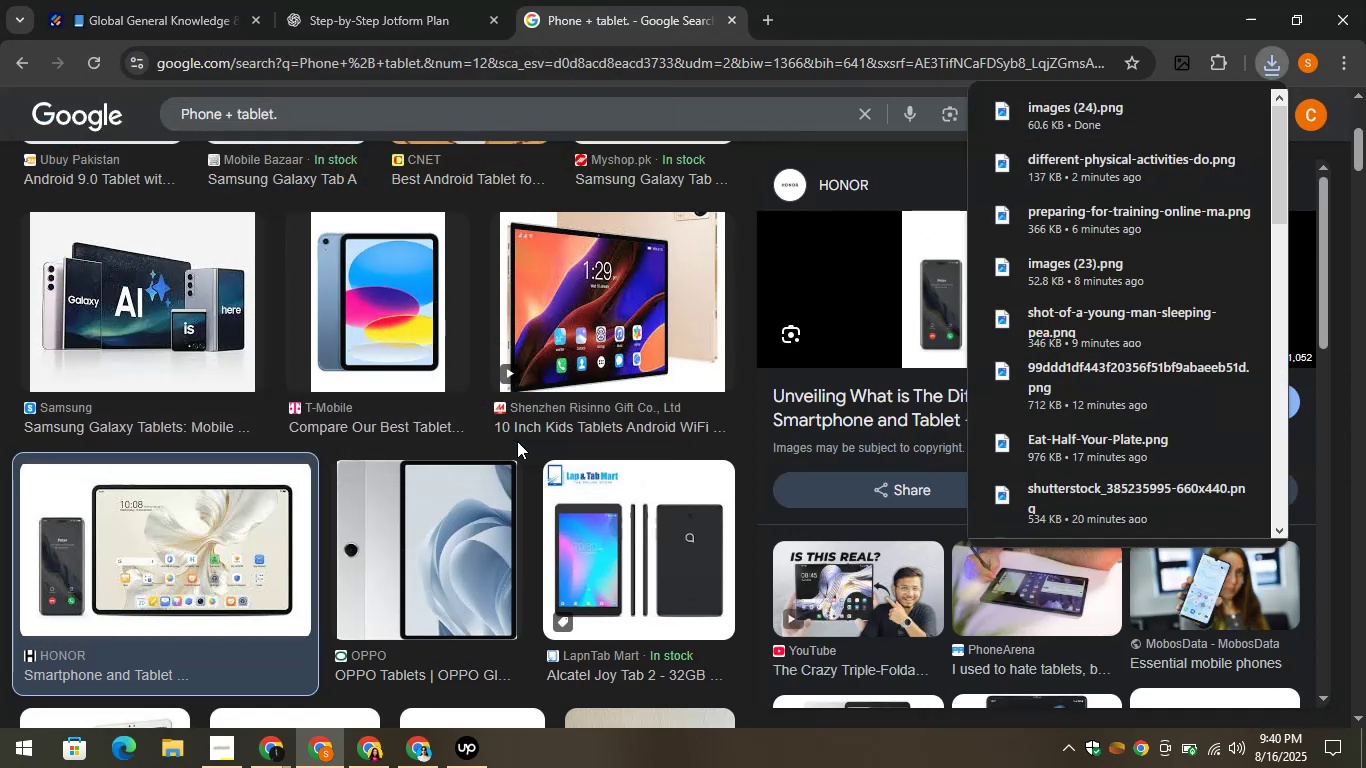 
left_click([144, 0])
 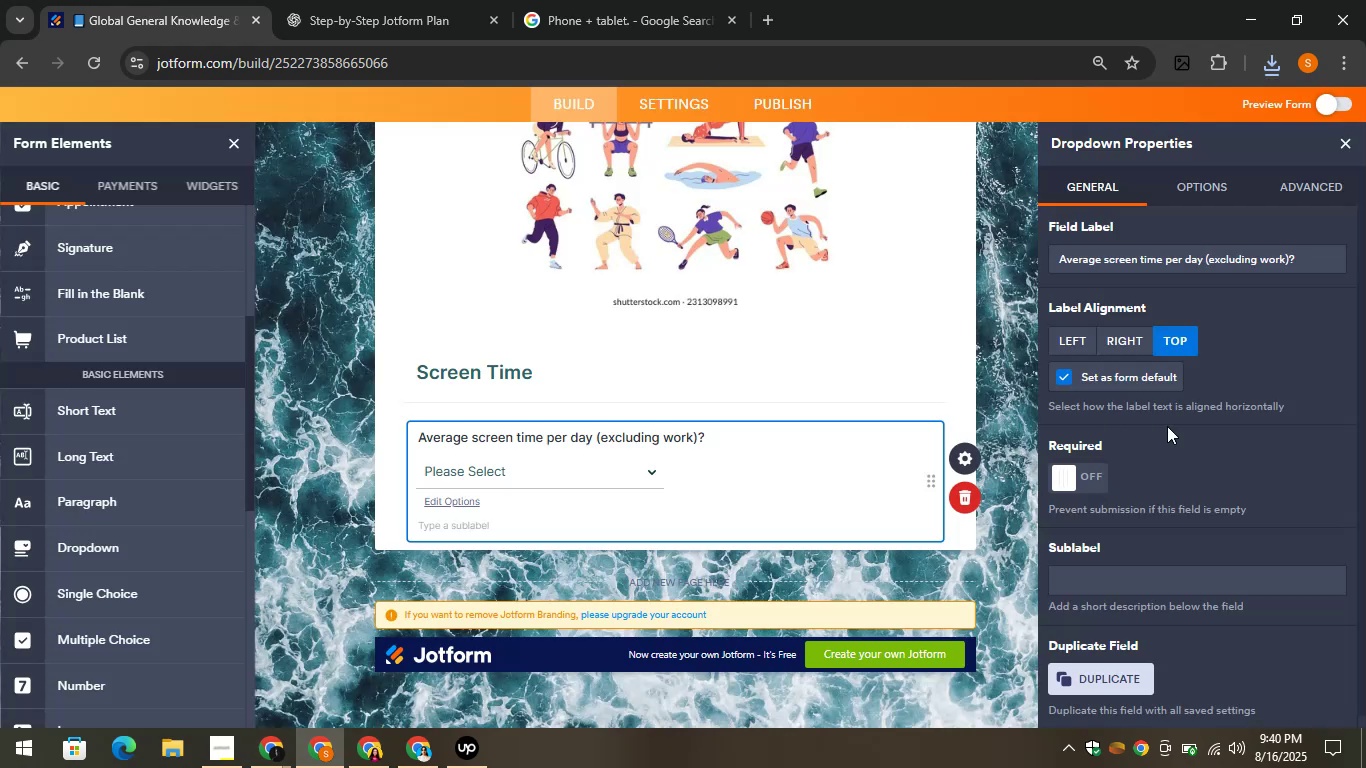 
left_click([1339, 149])
 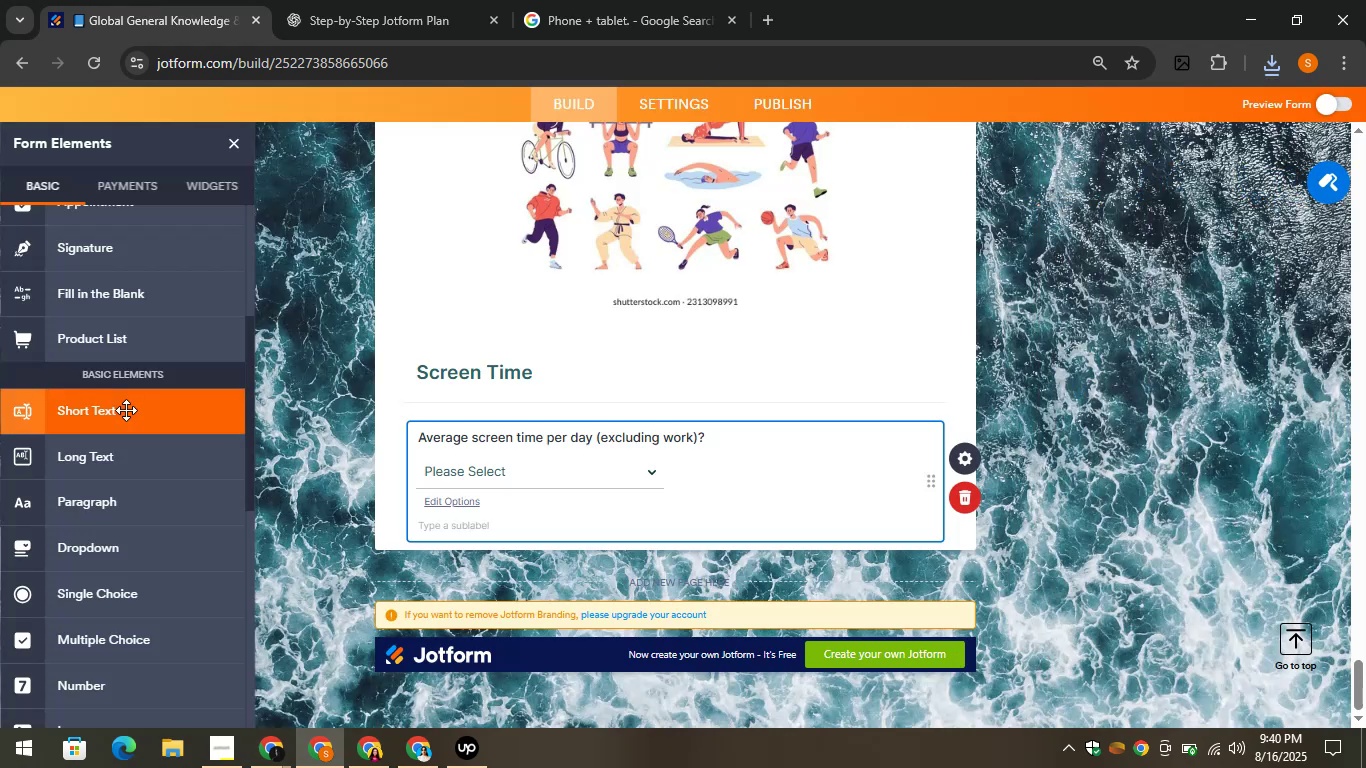 
scroll: coordinate [144, 492], scroll_direction: down, amount: 2.0
 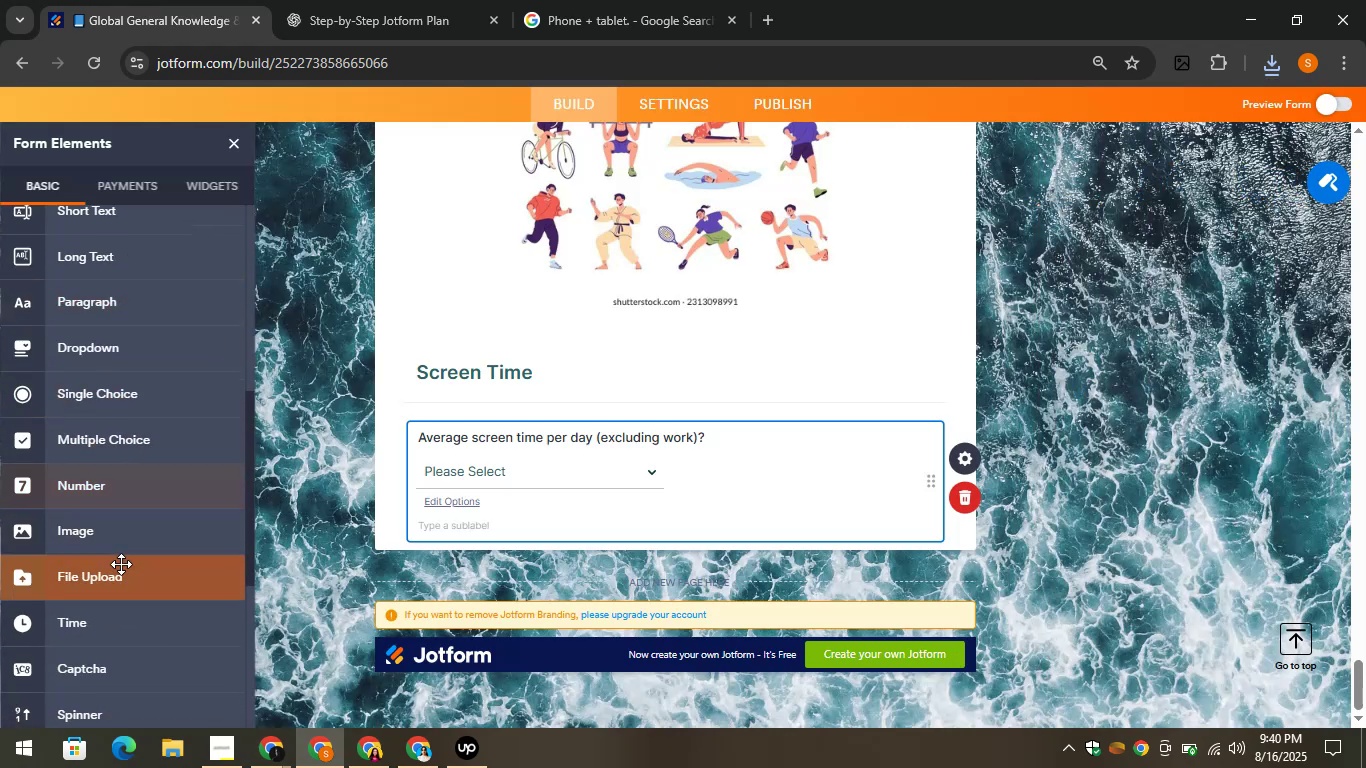 
left_click_drag(start_coordinate=[115, 526], to_coordinate=[465, 550])
 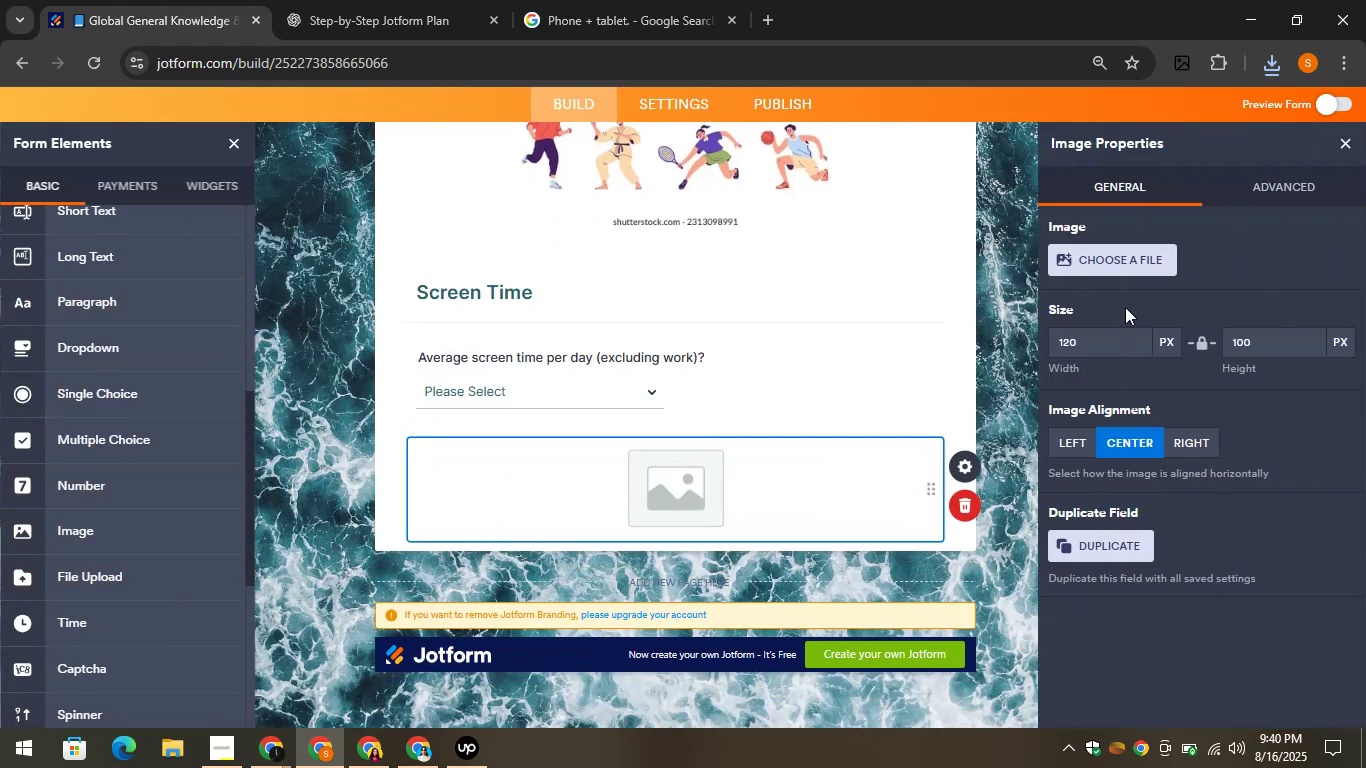 
left_click([1095, 258])
 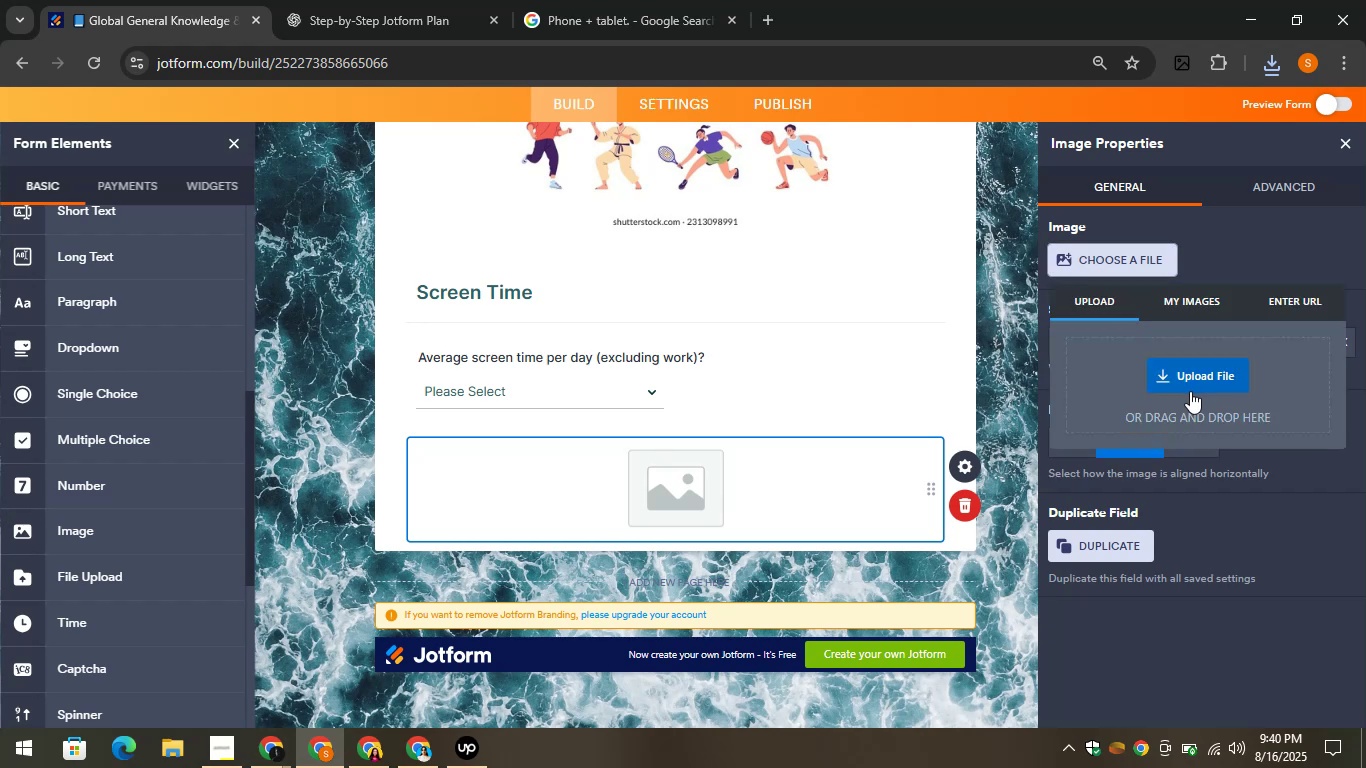 
left_click([1175, 381])
 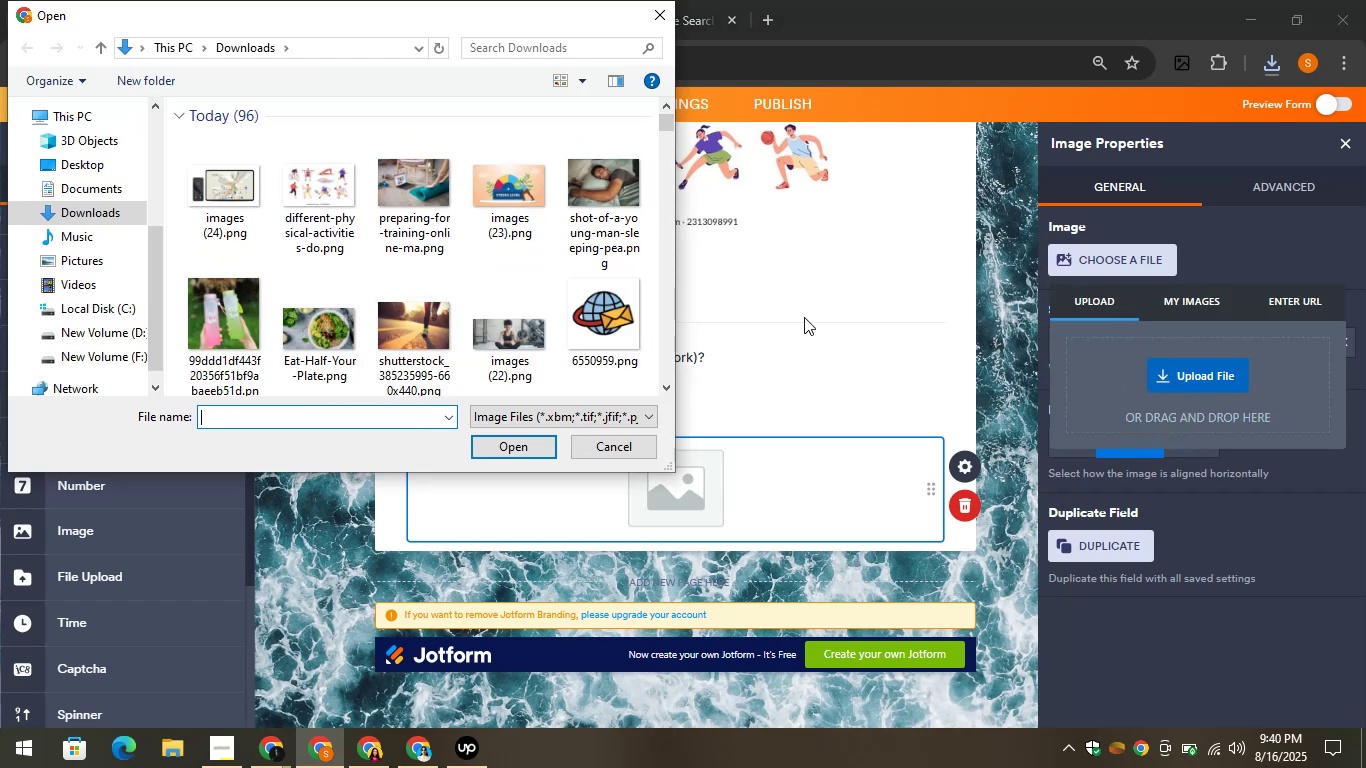 
left_click([206, 188])
 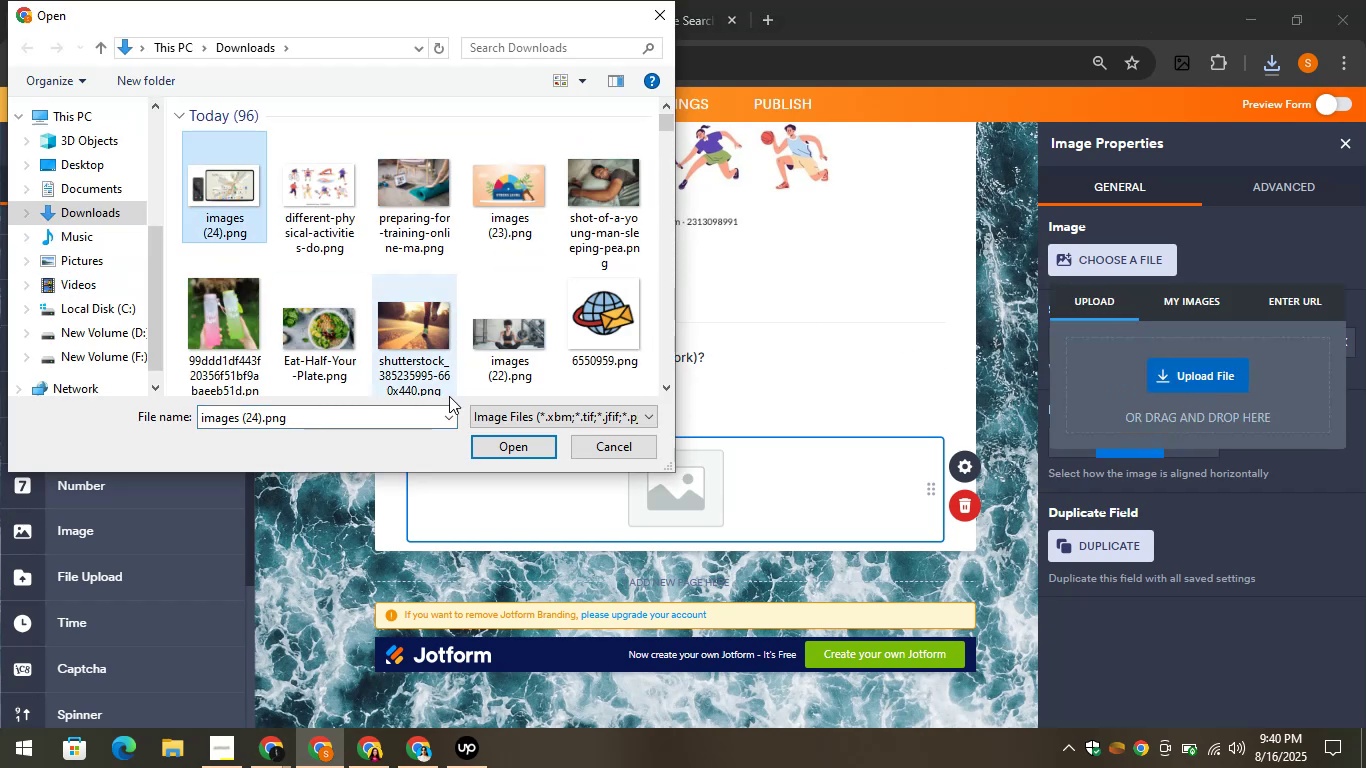 
mouse_move([501, 443])
 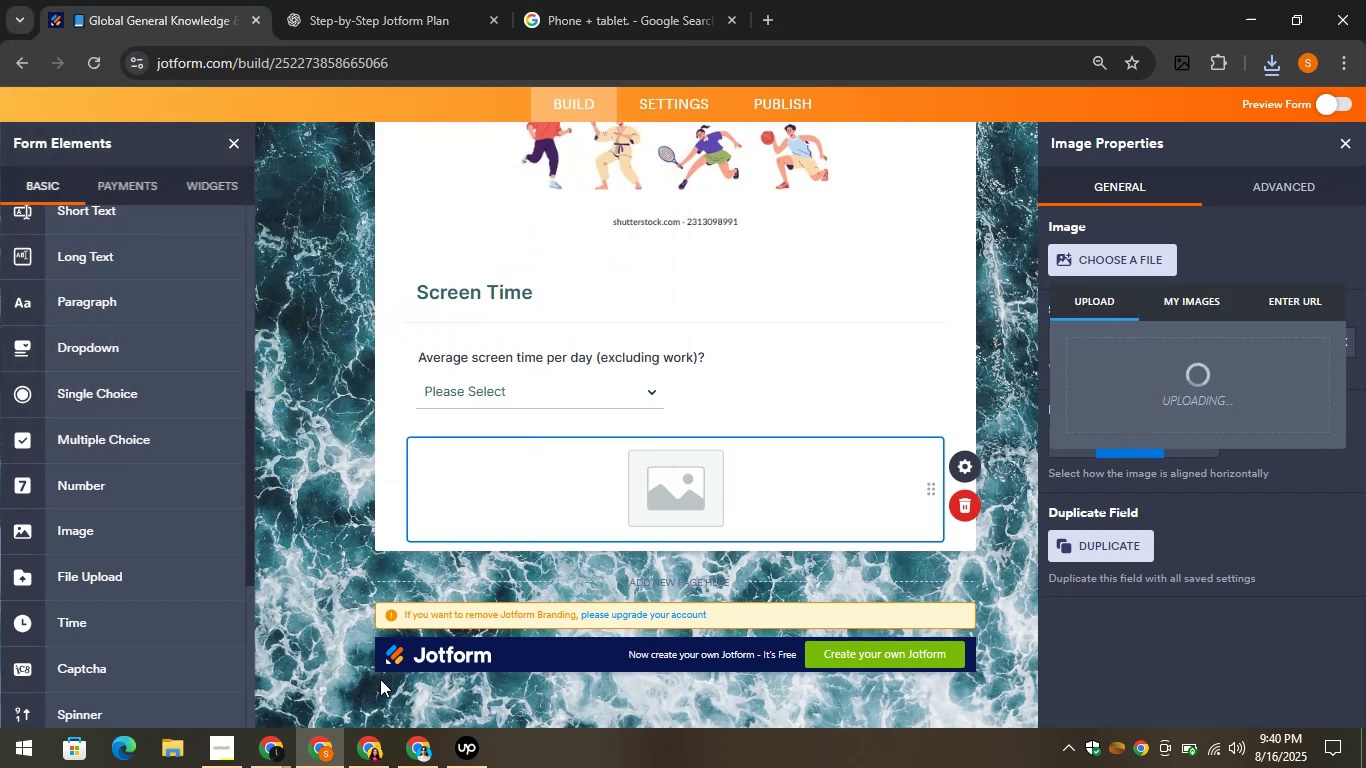 
mouse_move([298, 759])
 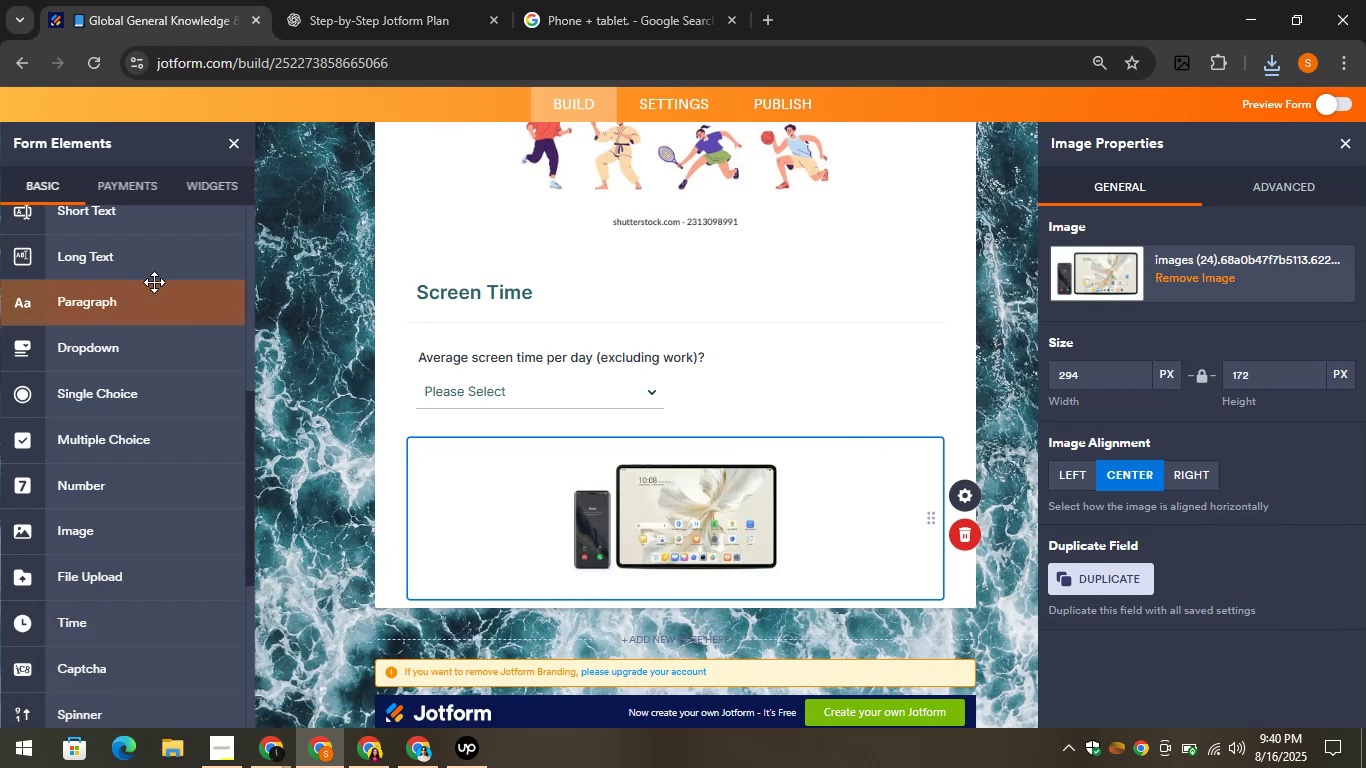 
left_click([1346, 132])
 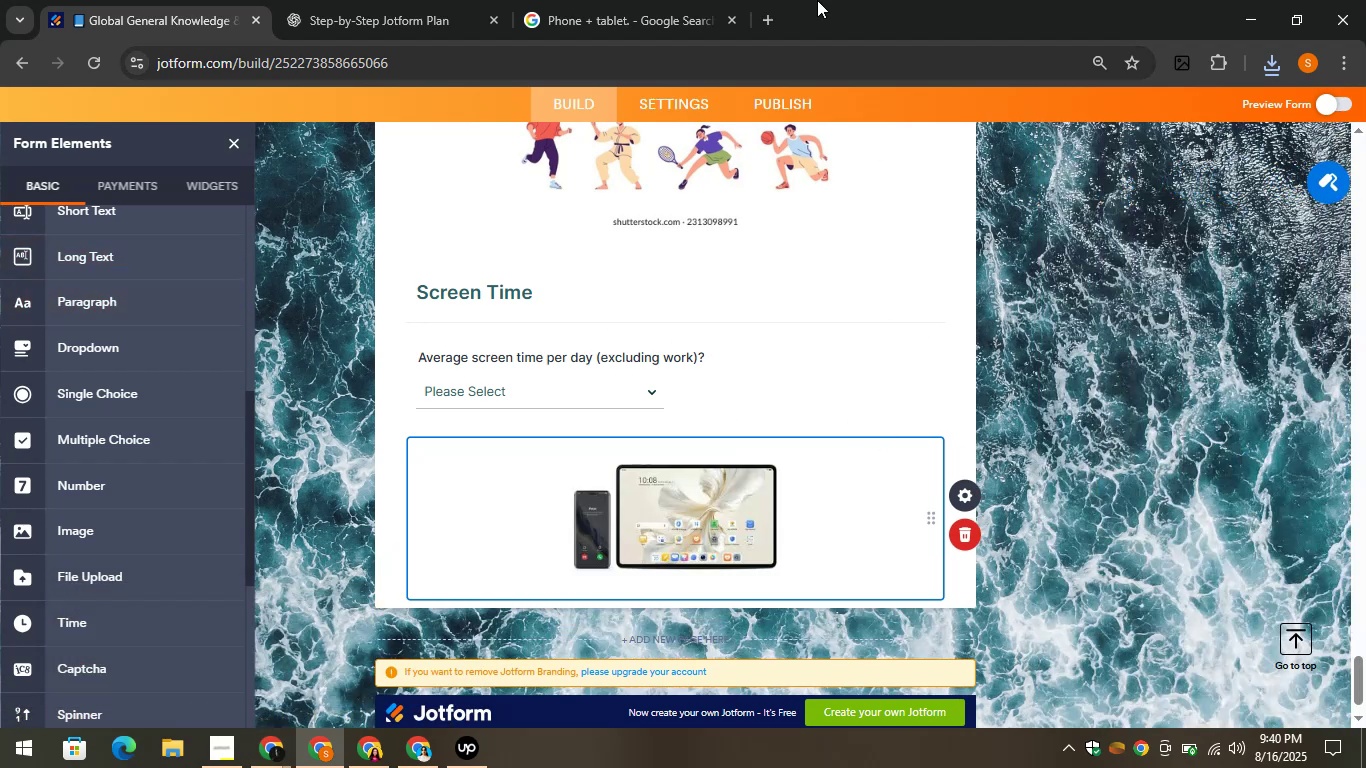 
left_click([304, 0])
 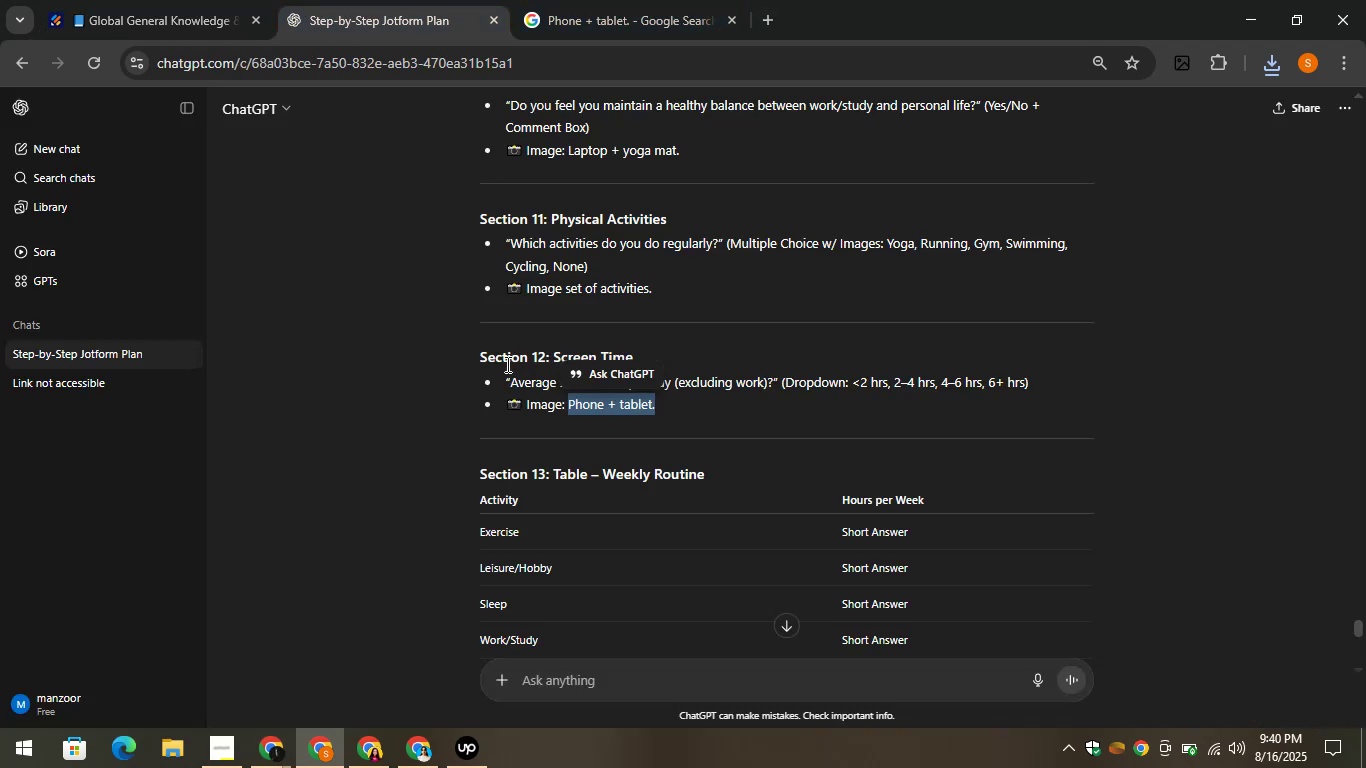 
left_click([413, 401])
 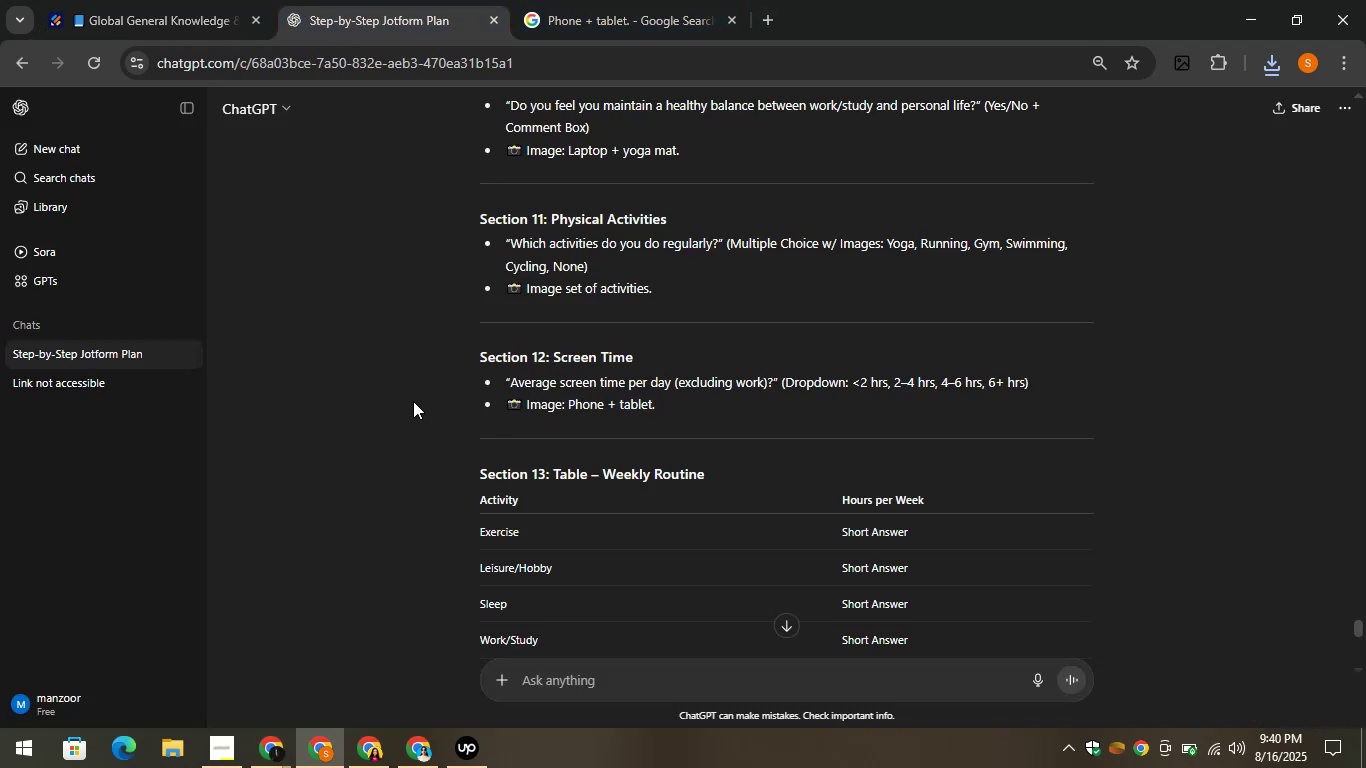 
scroll: coordinate [413, 401], scroll_direction: down, amount: 2.0
 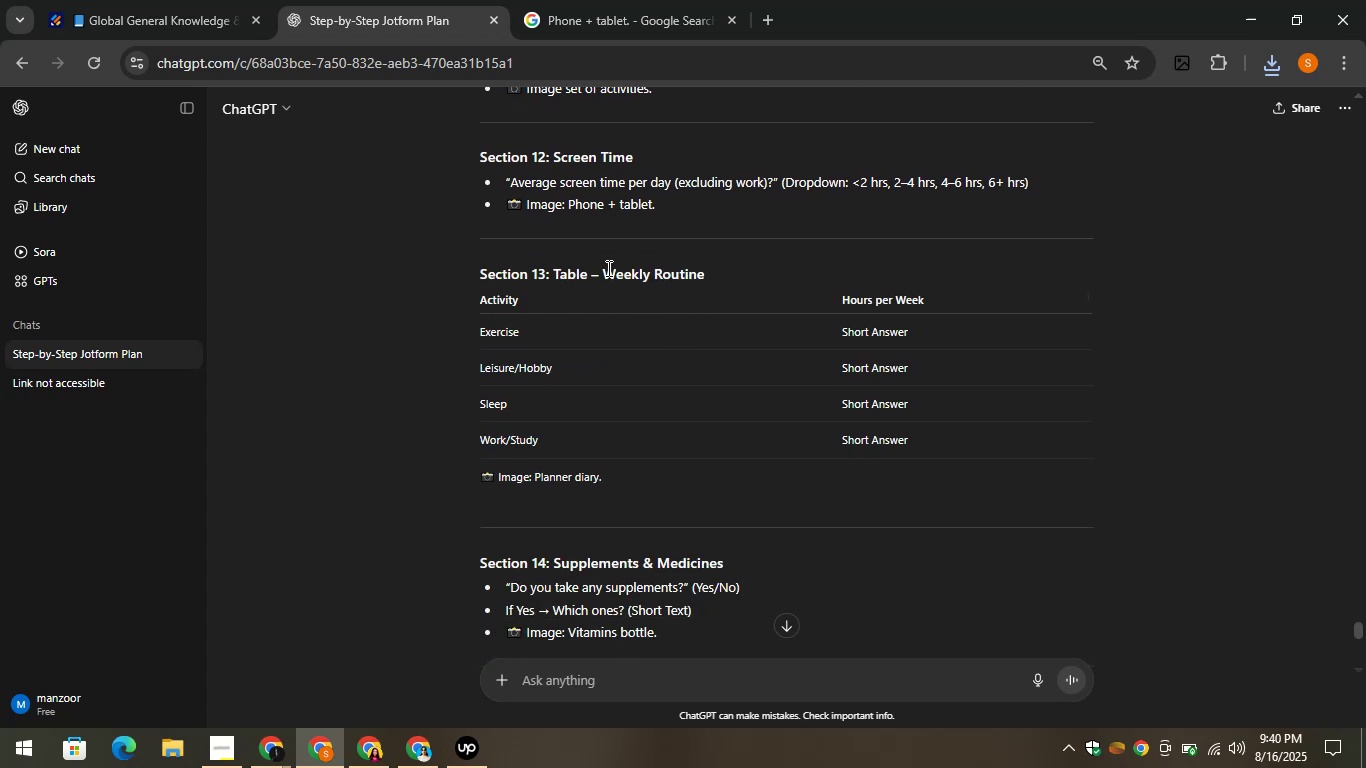 
left_click_drag(start_coordinate=[602, 271], to_coordinate=[699, 286])
 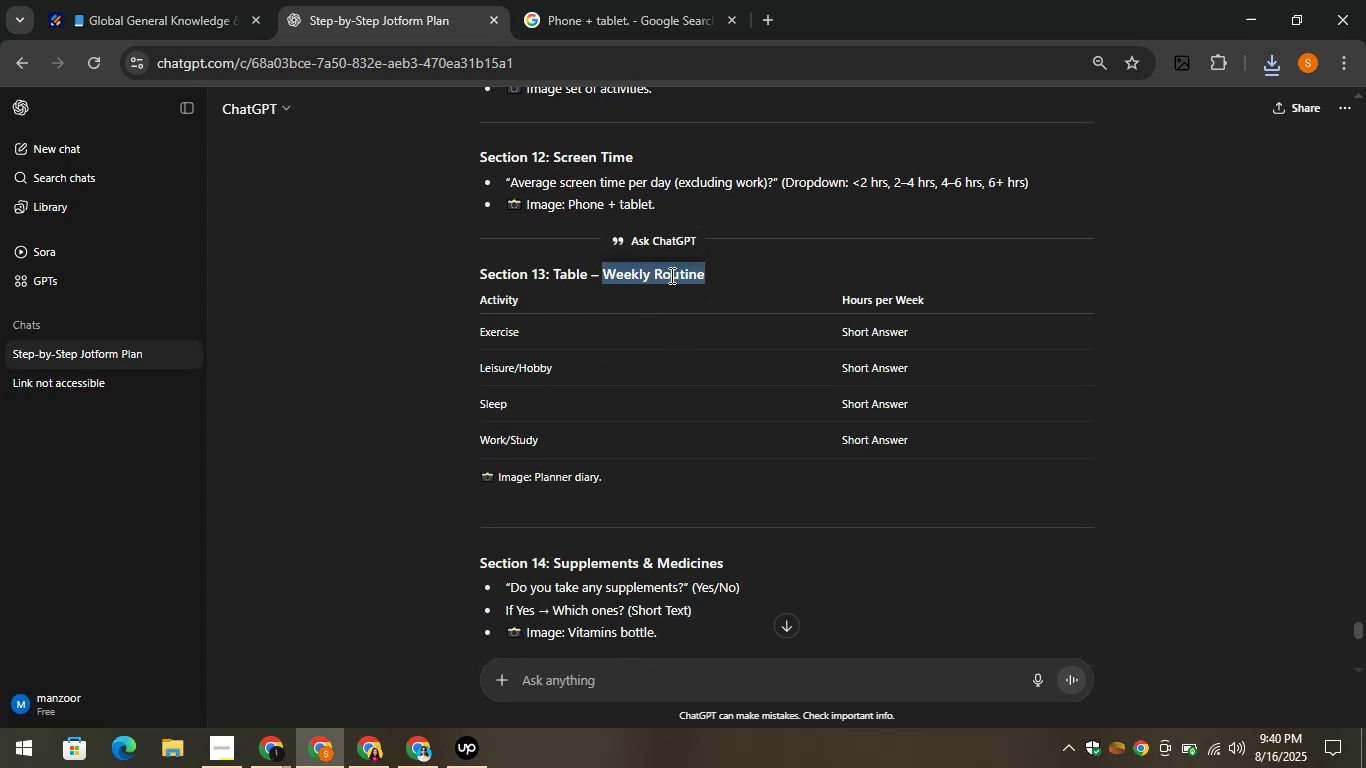 
right_click([669, 275])
 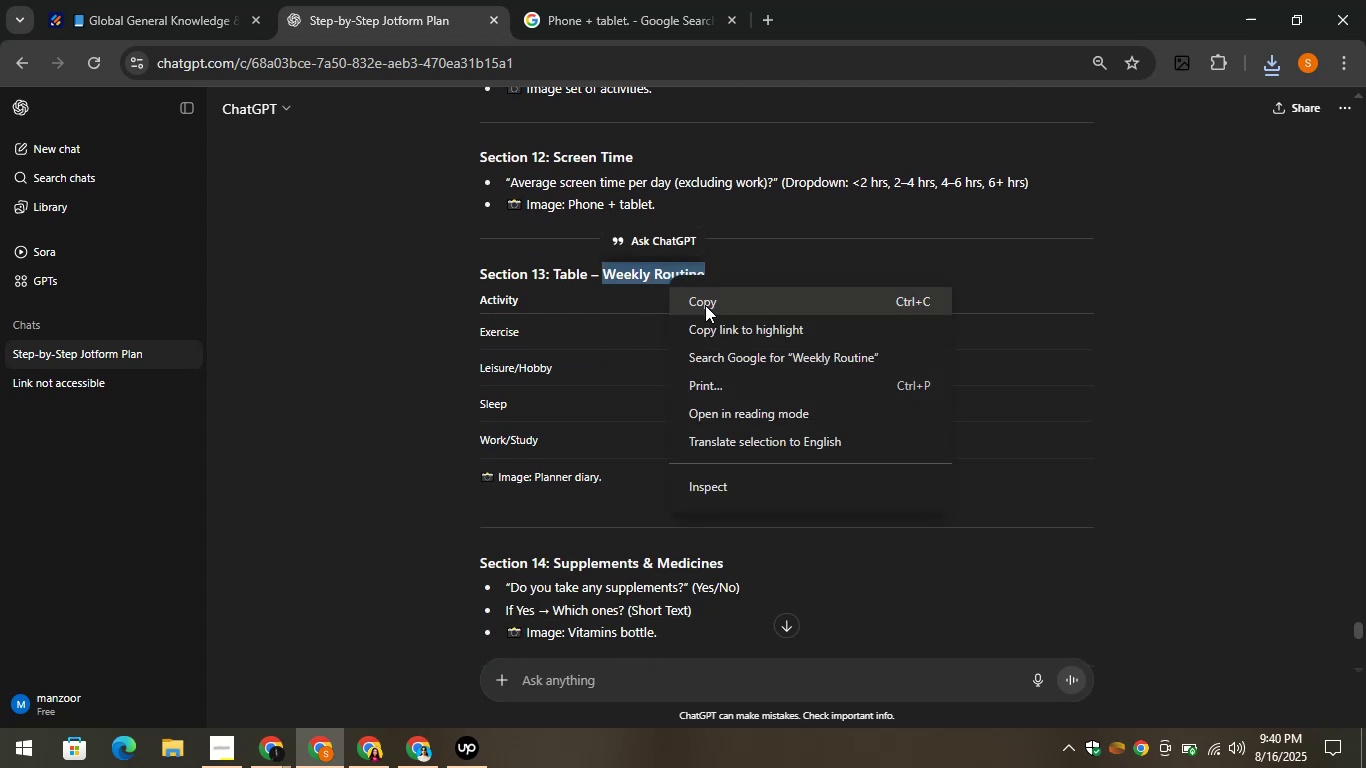 
left_click([705, 305])
 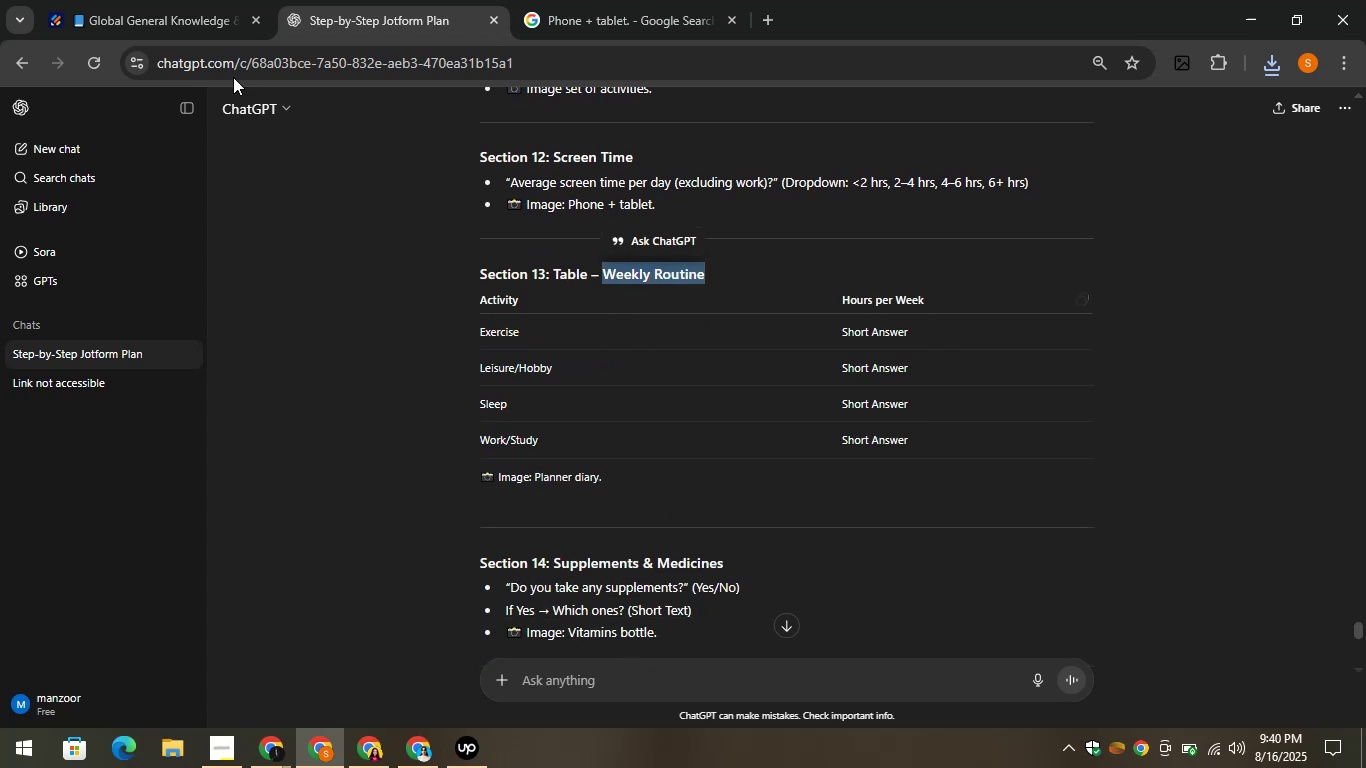 
left_click([148, 0])
 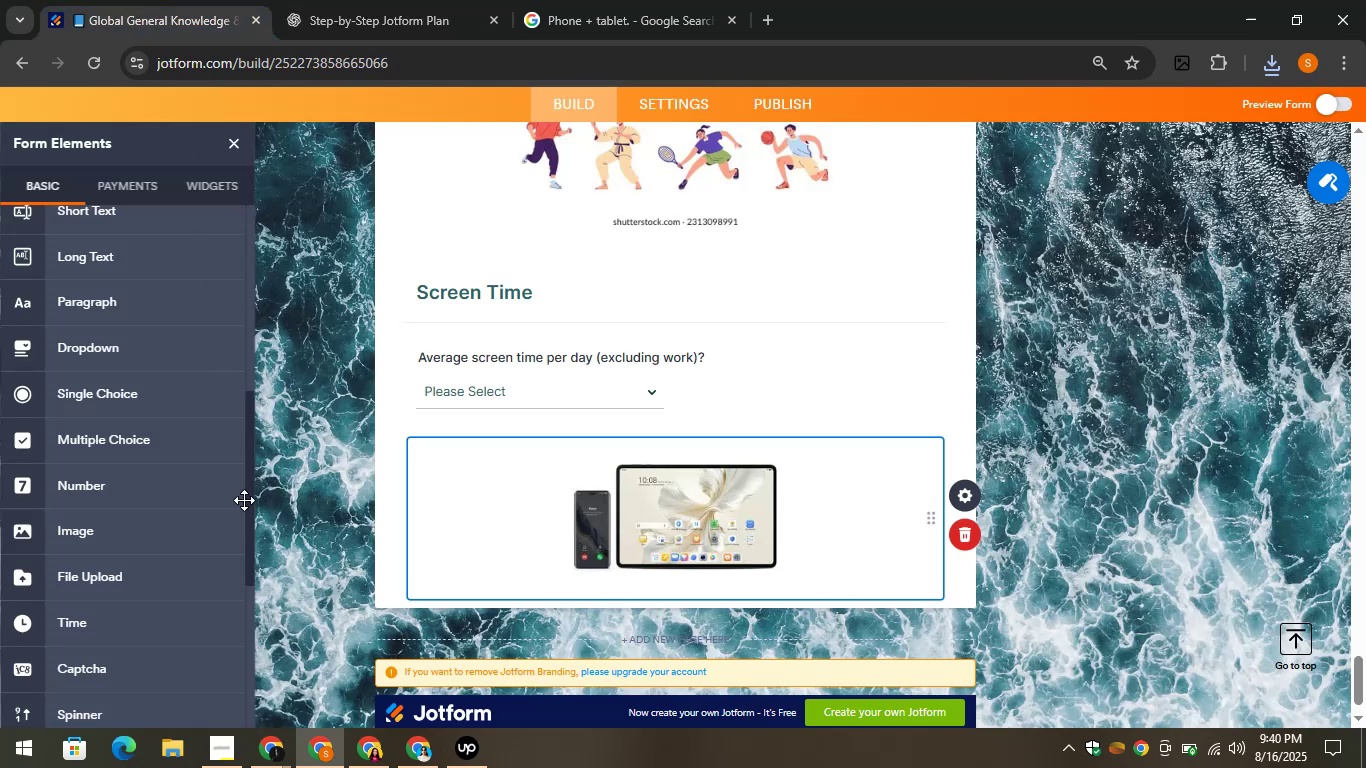 
scroll: coordinate [241, 523], scroll_direction: down, amount: 3.0
 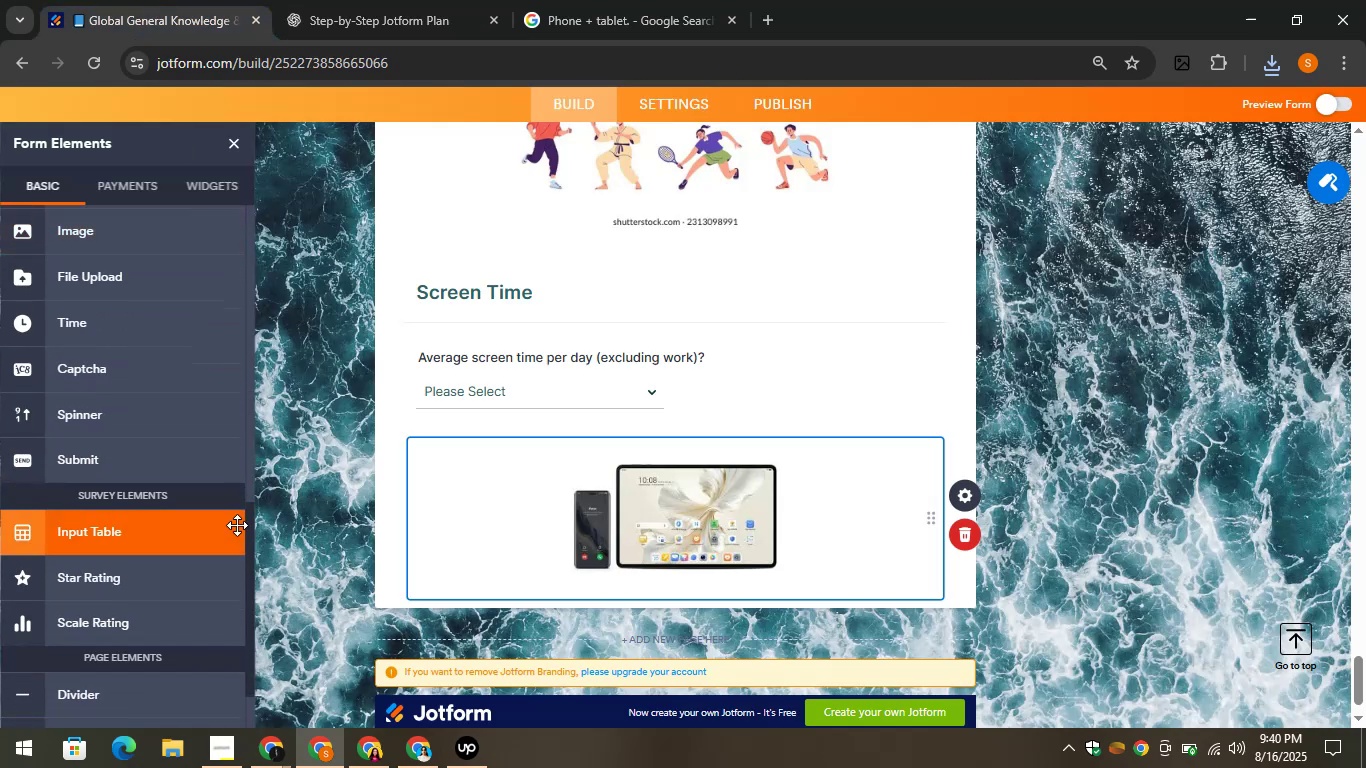 
left_click_drag(start_coordinate=[164, 539], to_coordinate=[556, 612])
 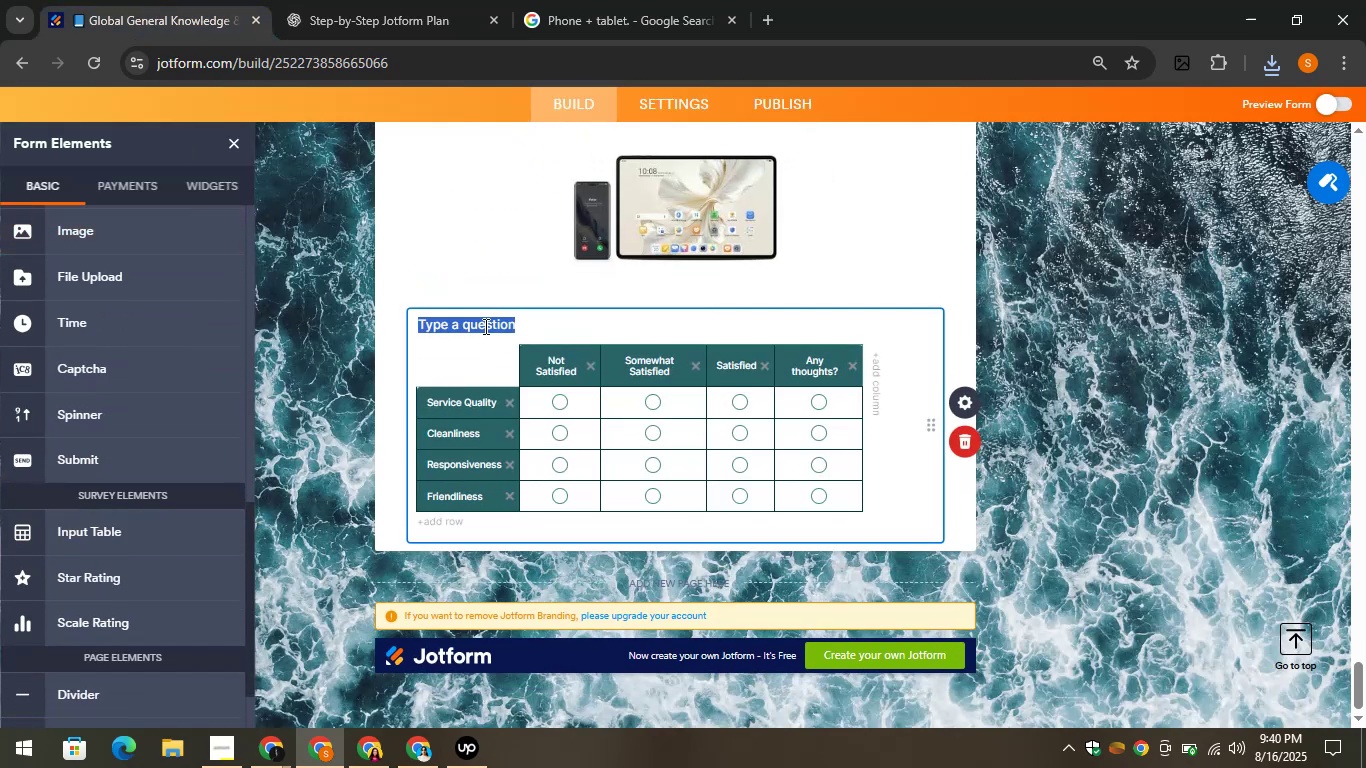 
key(Control+V)
 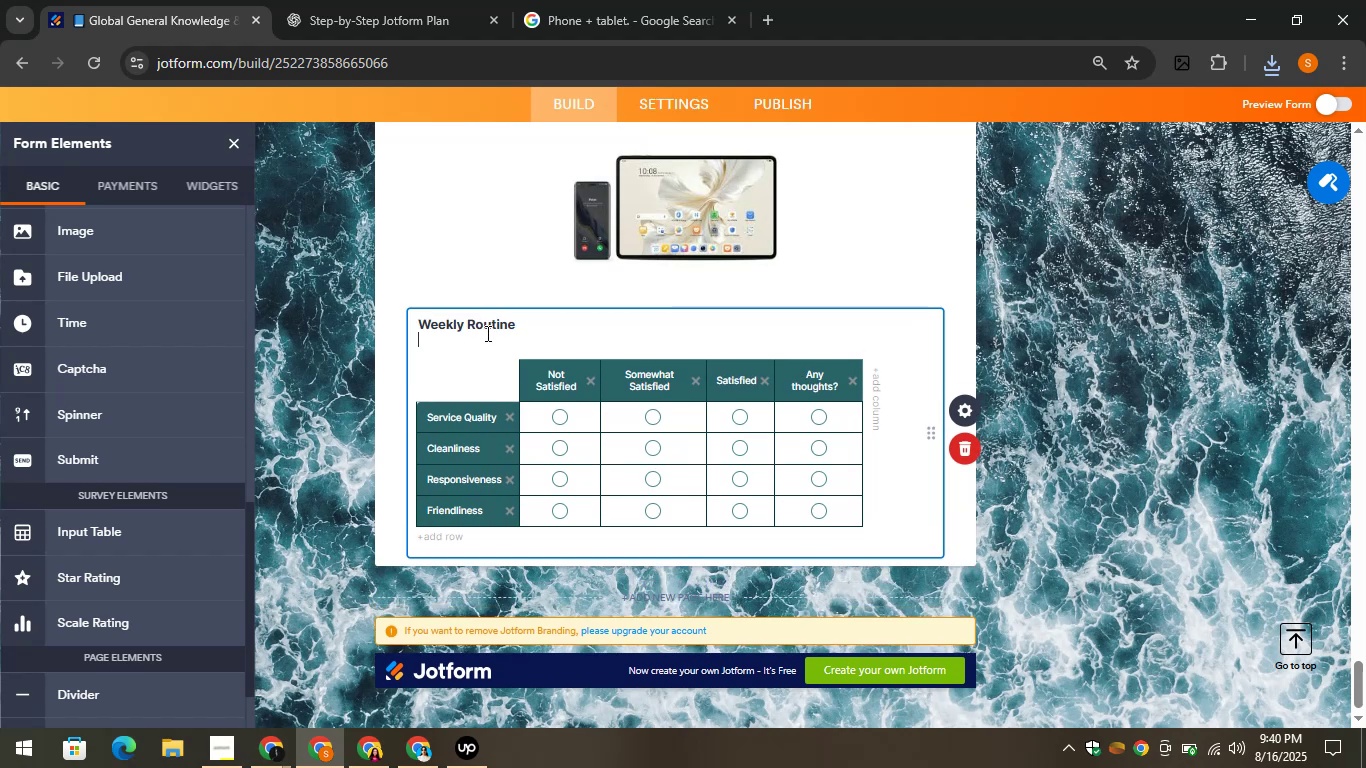 
left_click([372, 0])
 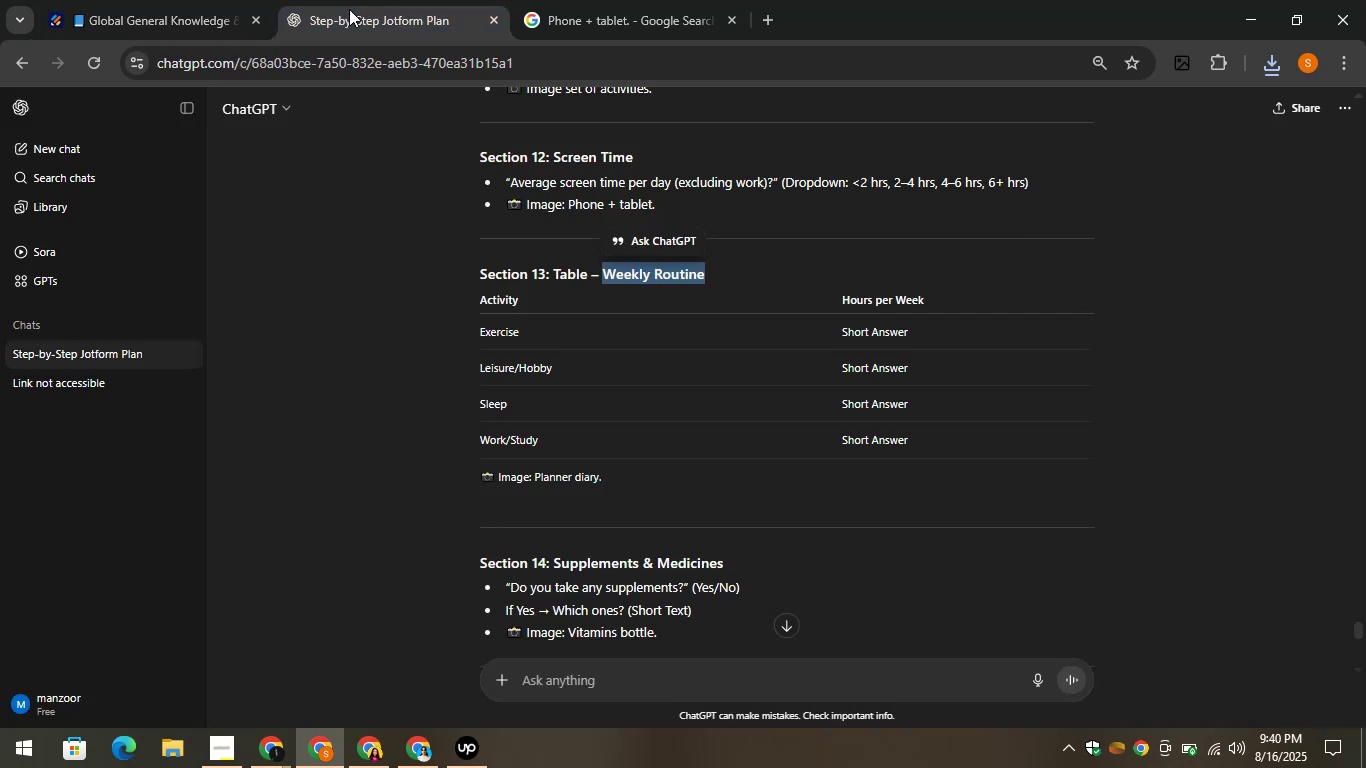 
left_click([161, 0])
 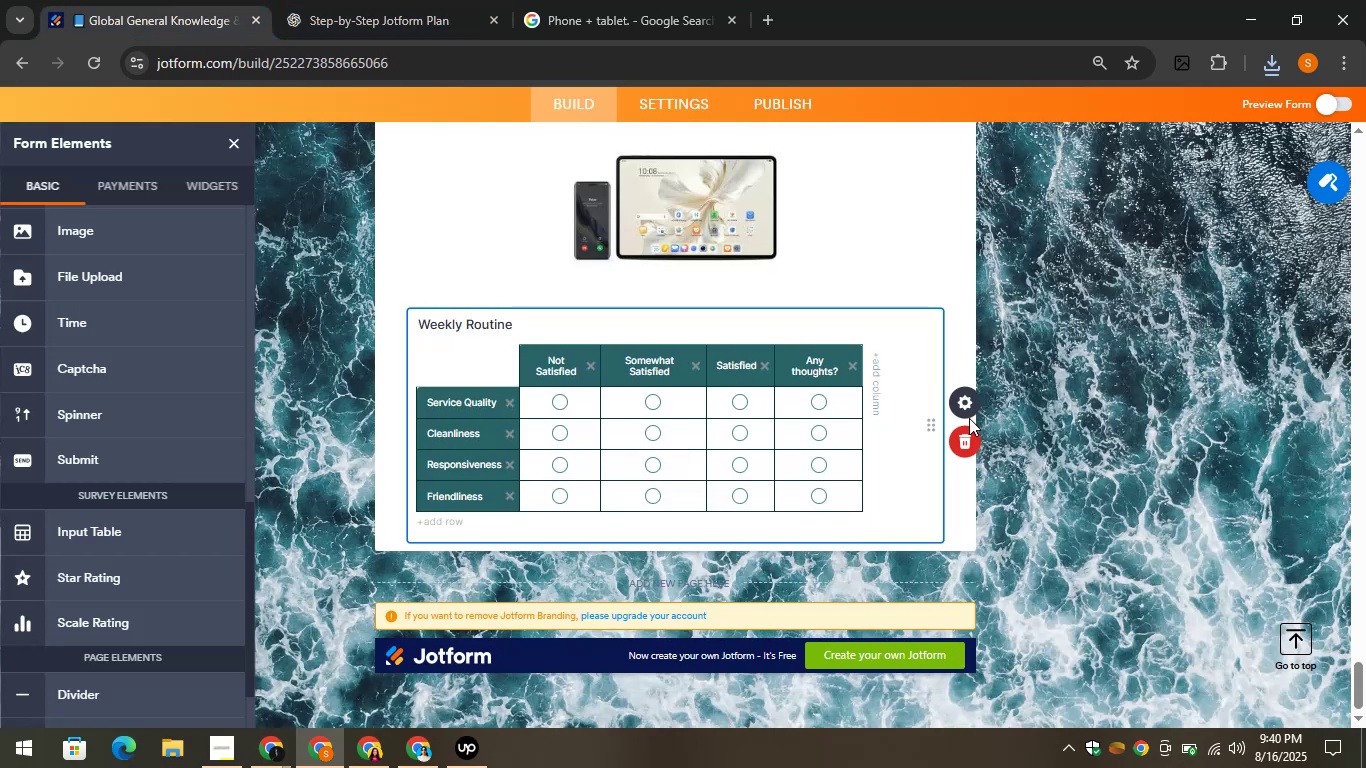 
left_click([968, 401])
 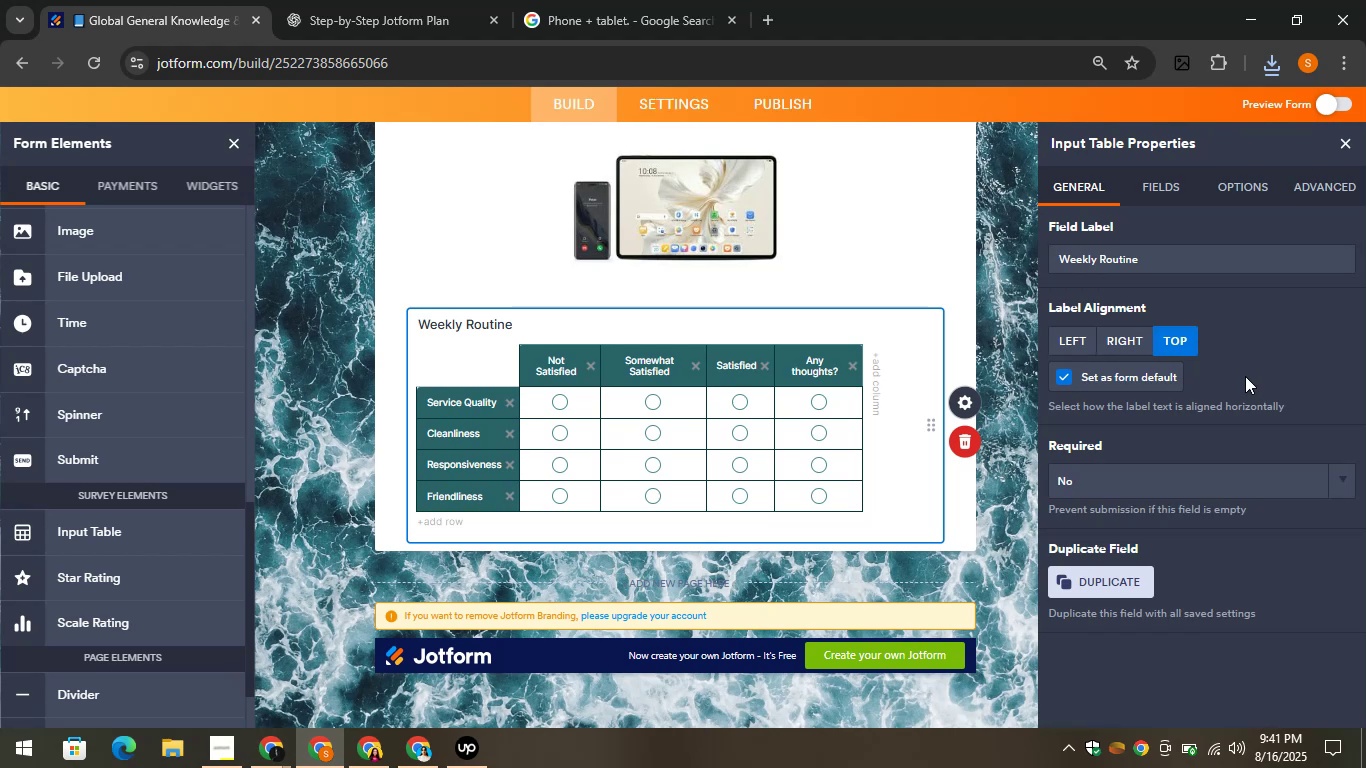 
wait(10.08)
 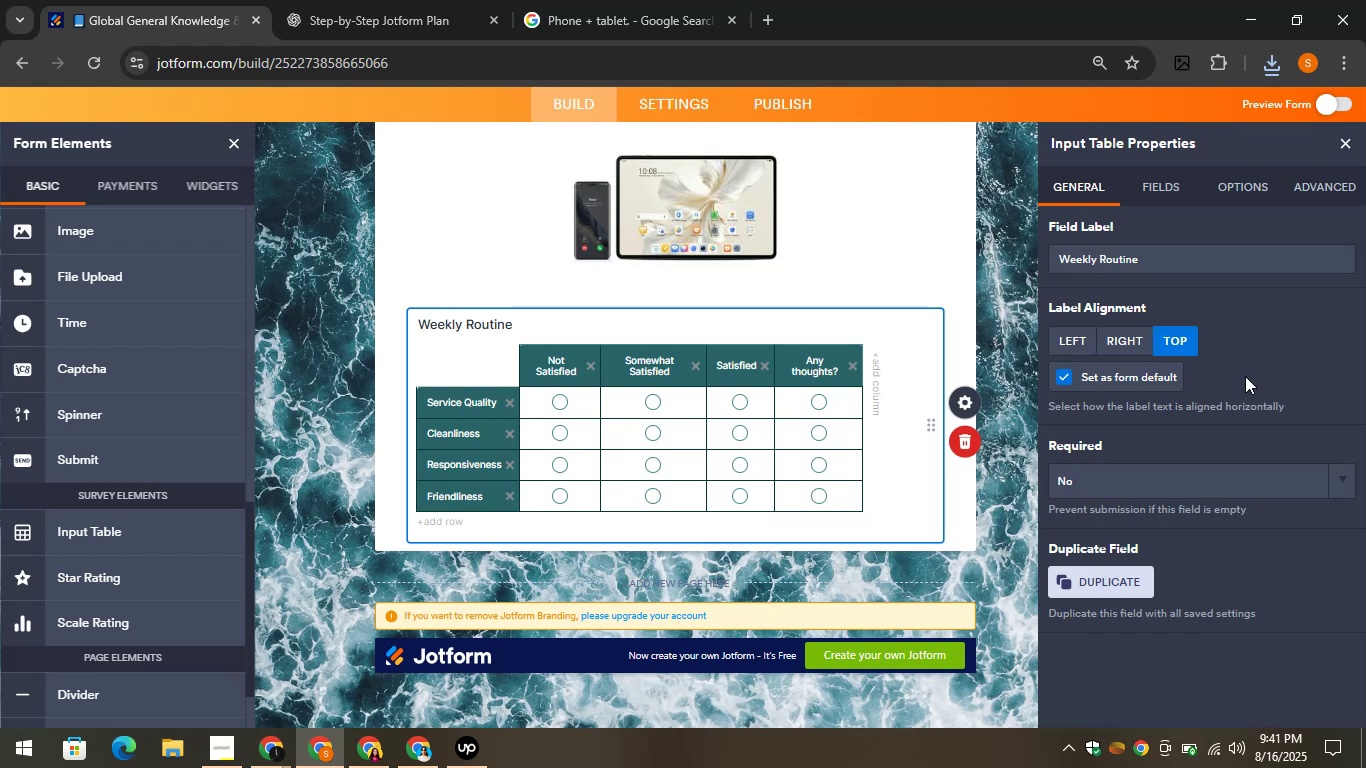 
left_click([1066, 374])
 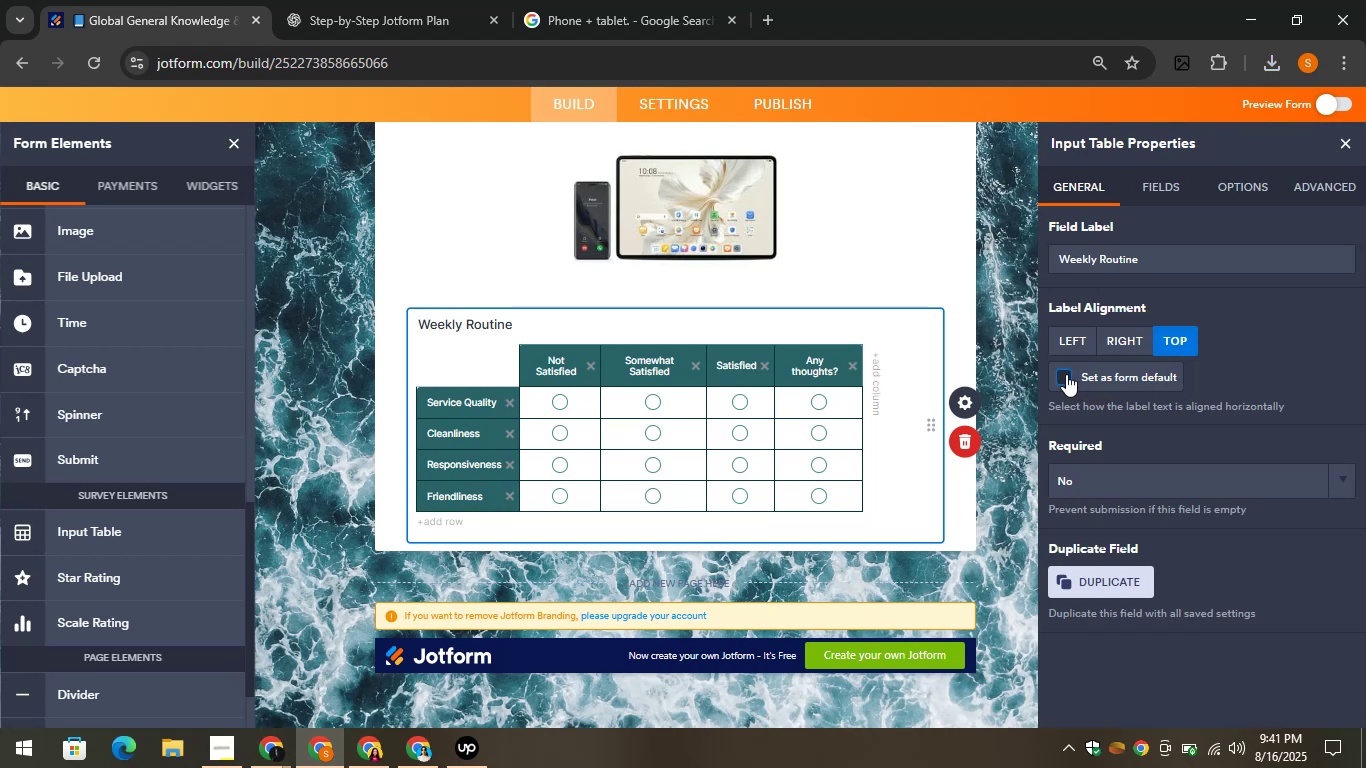 
left_click([1066, 374])
 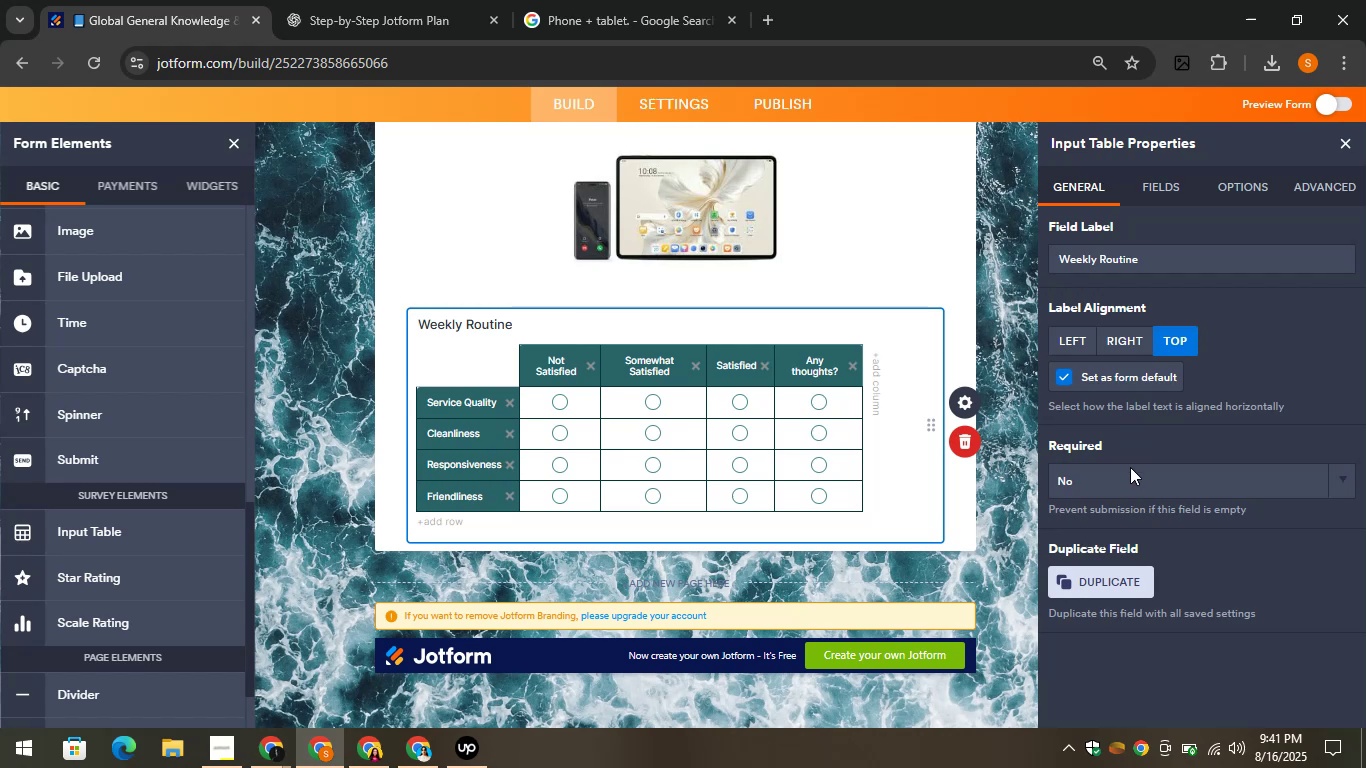 
left_click([1133, 477])
 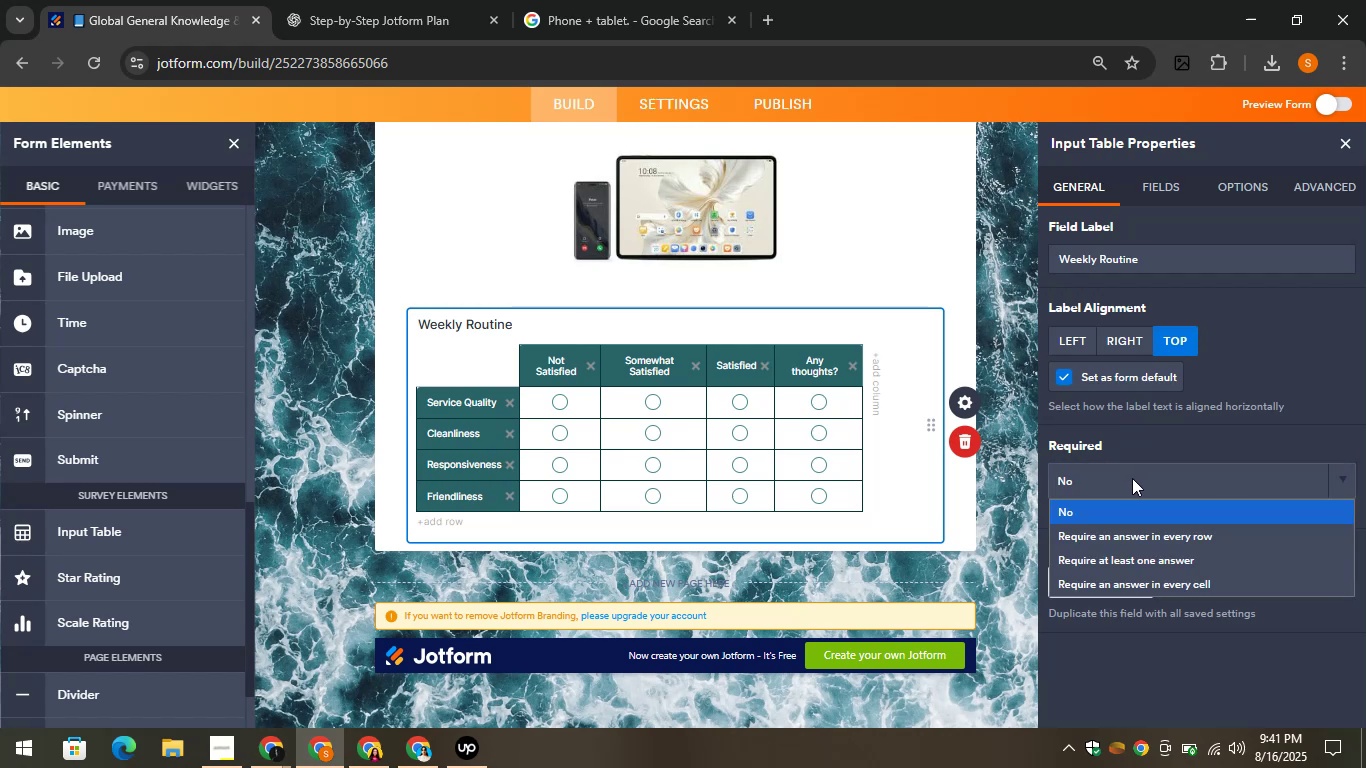 
left_click([1160, 540])
 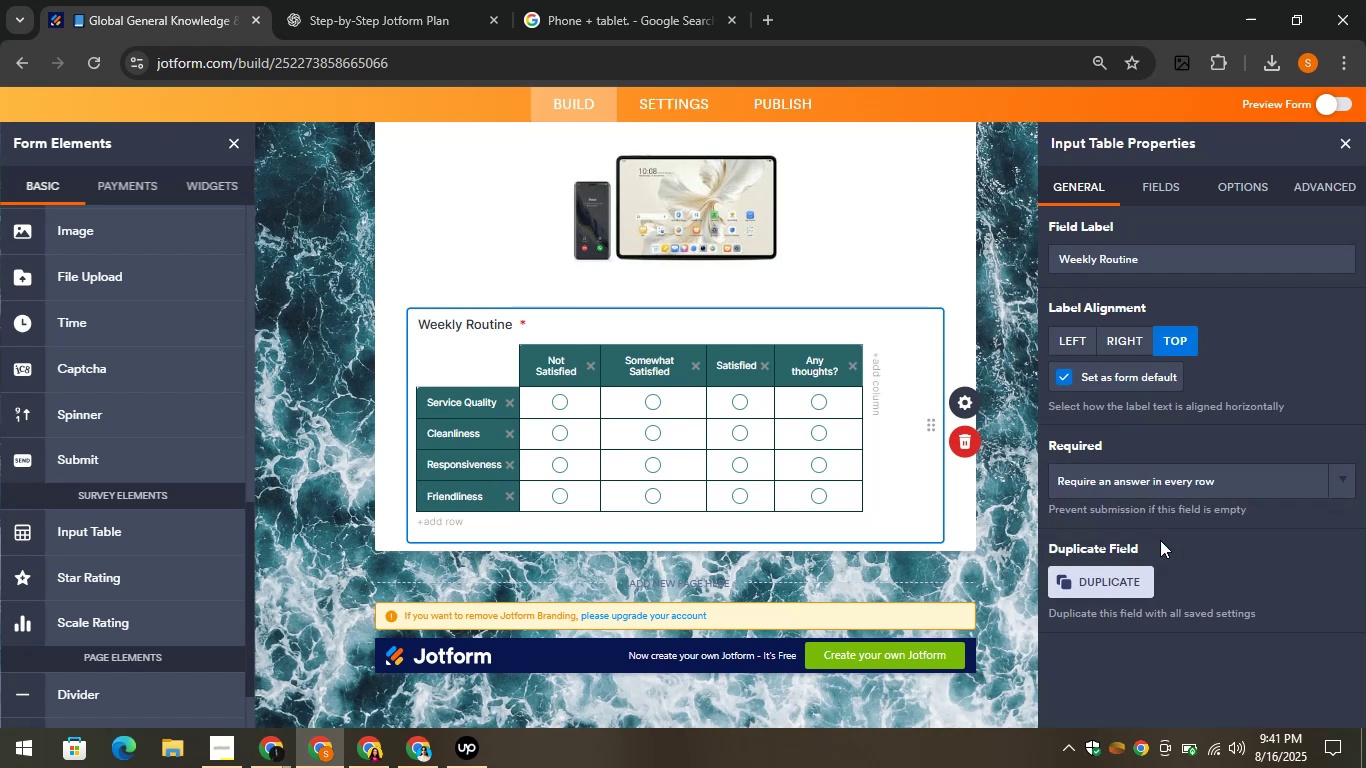 
left_click([1138, 480])
 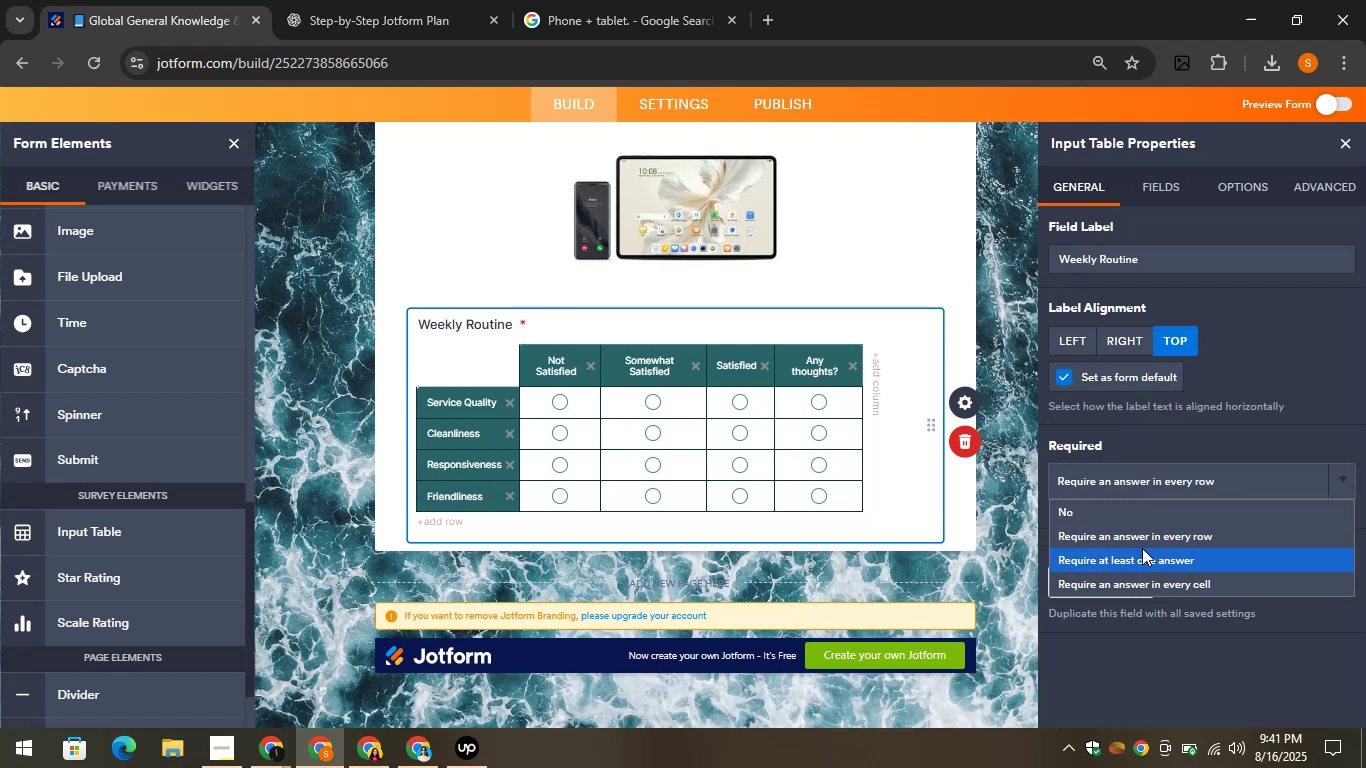 
left_click([1139, 532])
 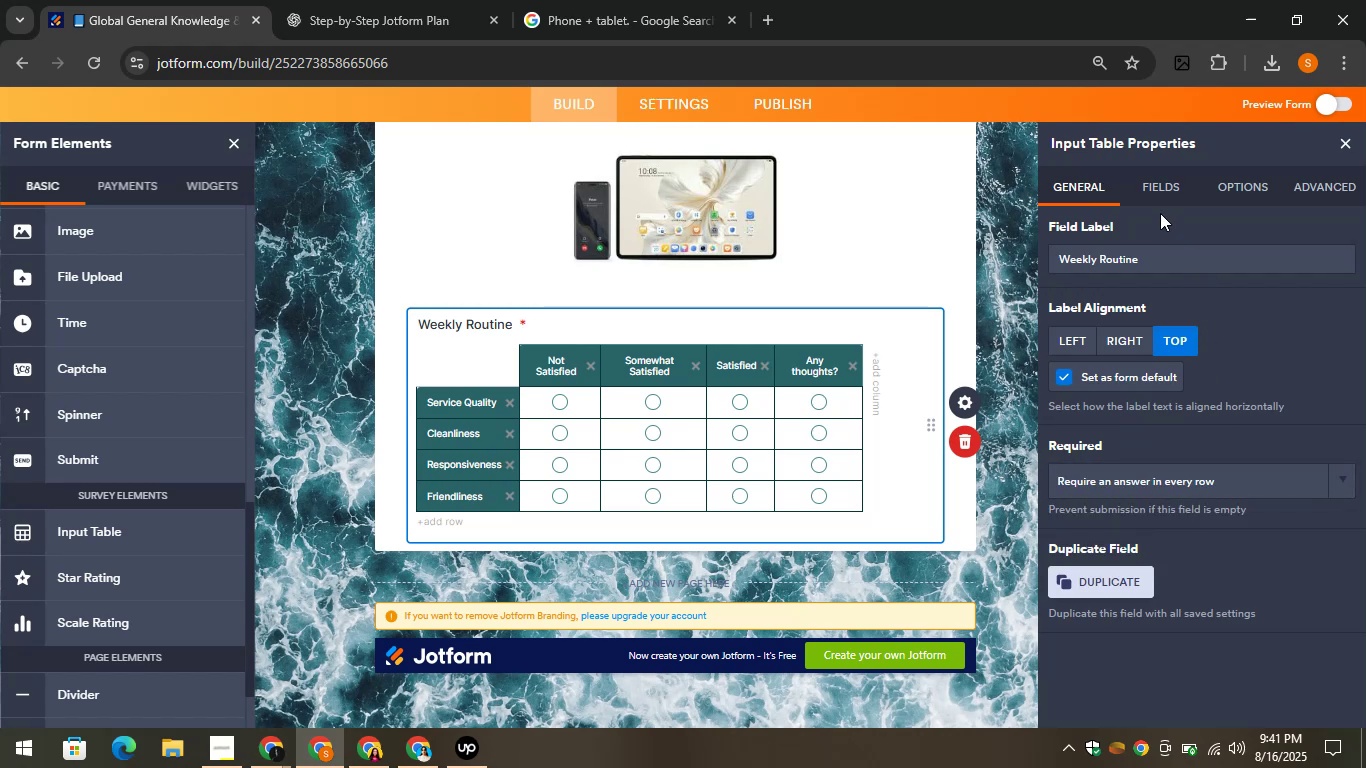 
left_click([1146, 184])
 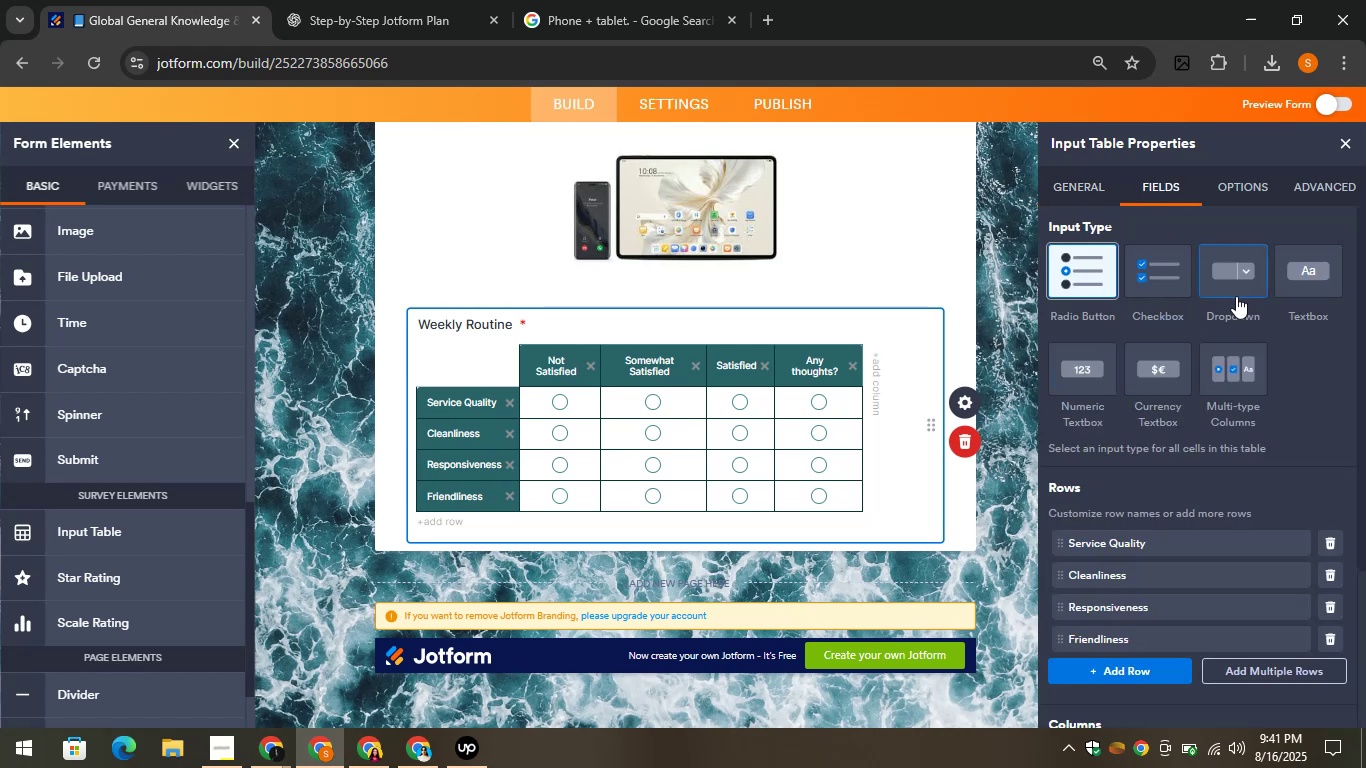 
left_click([1235, 282])
 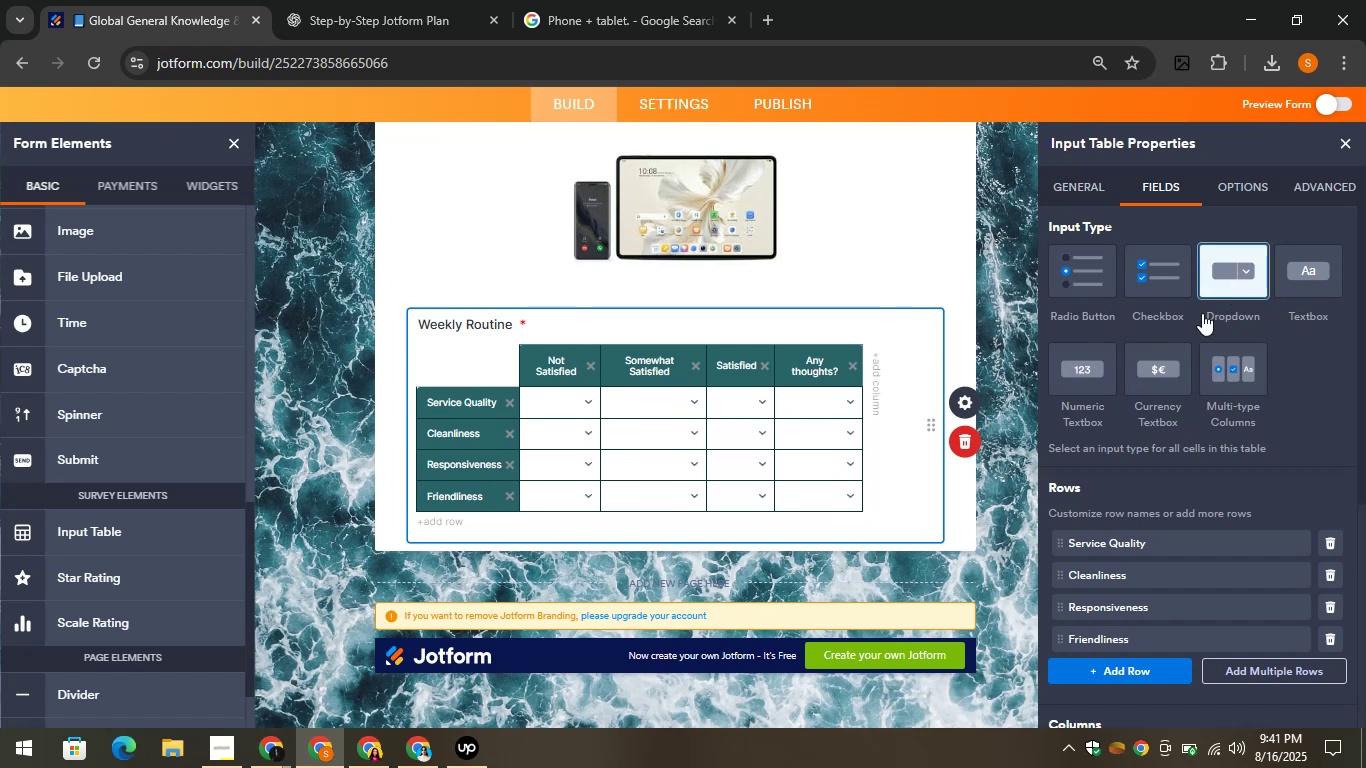 
left_click([821, 412])
 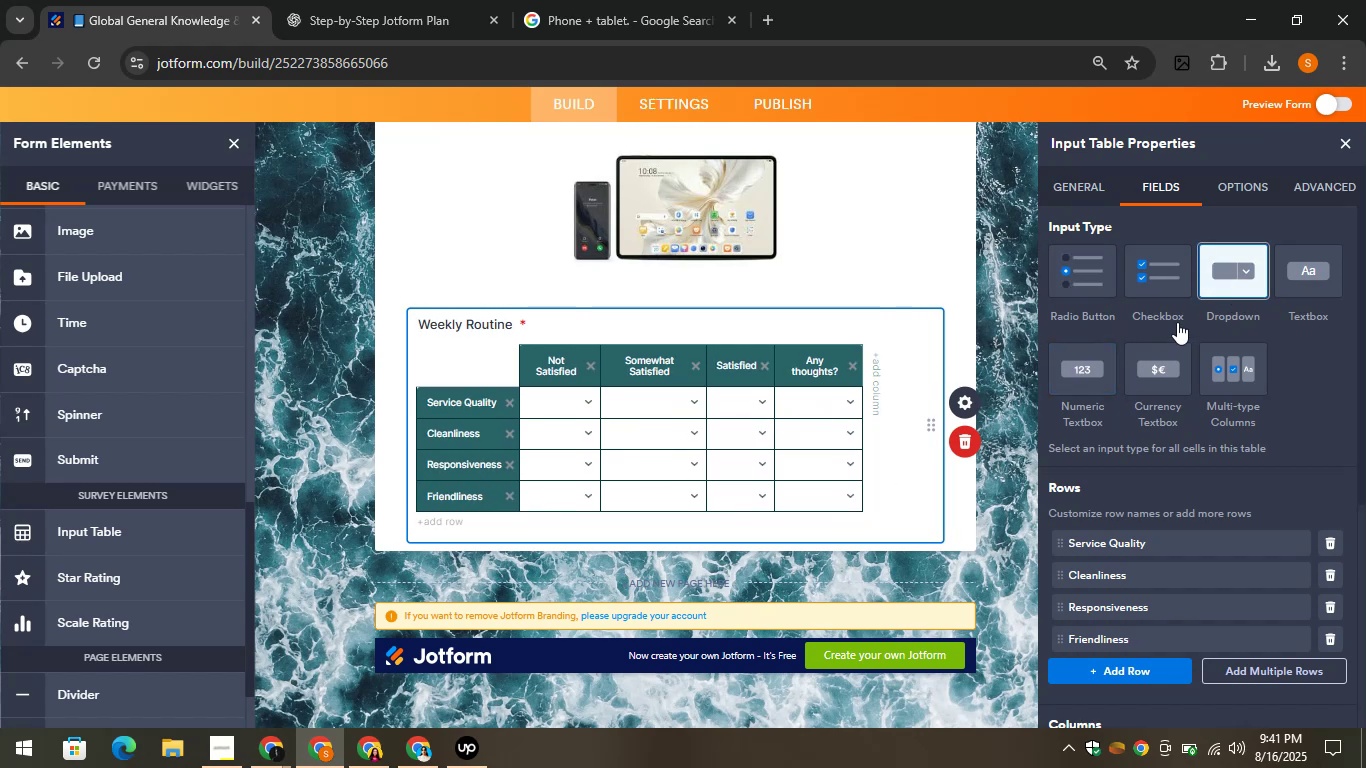 
left_click([1155, 291])
 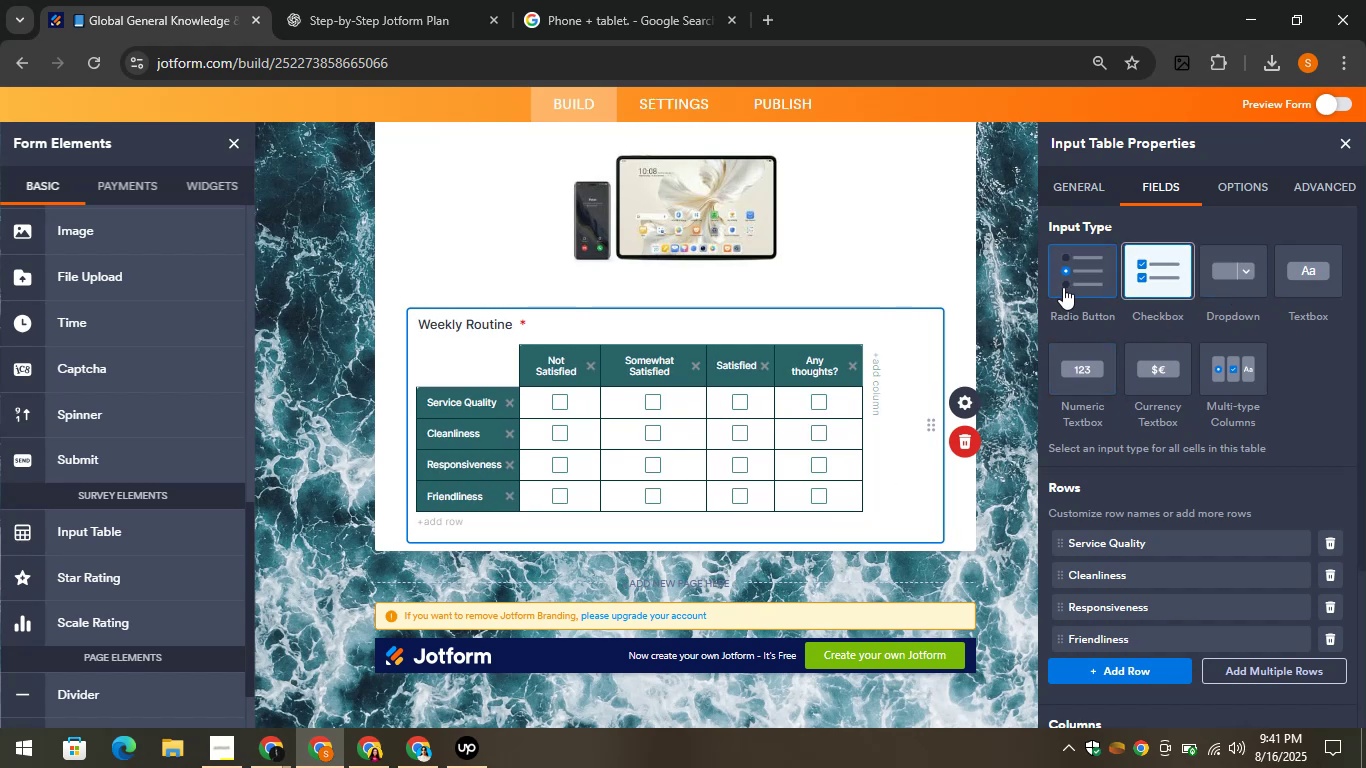 
left_click([1072, 293])
 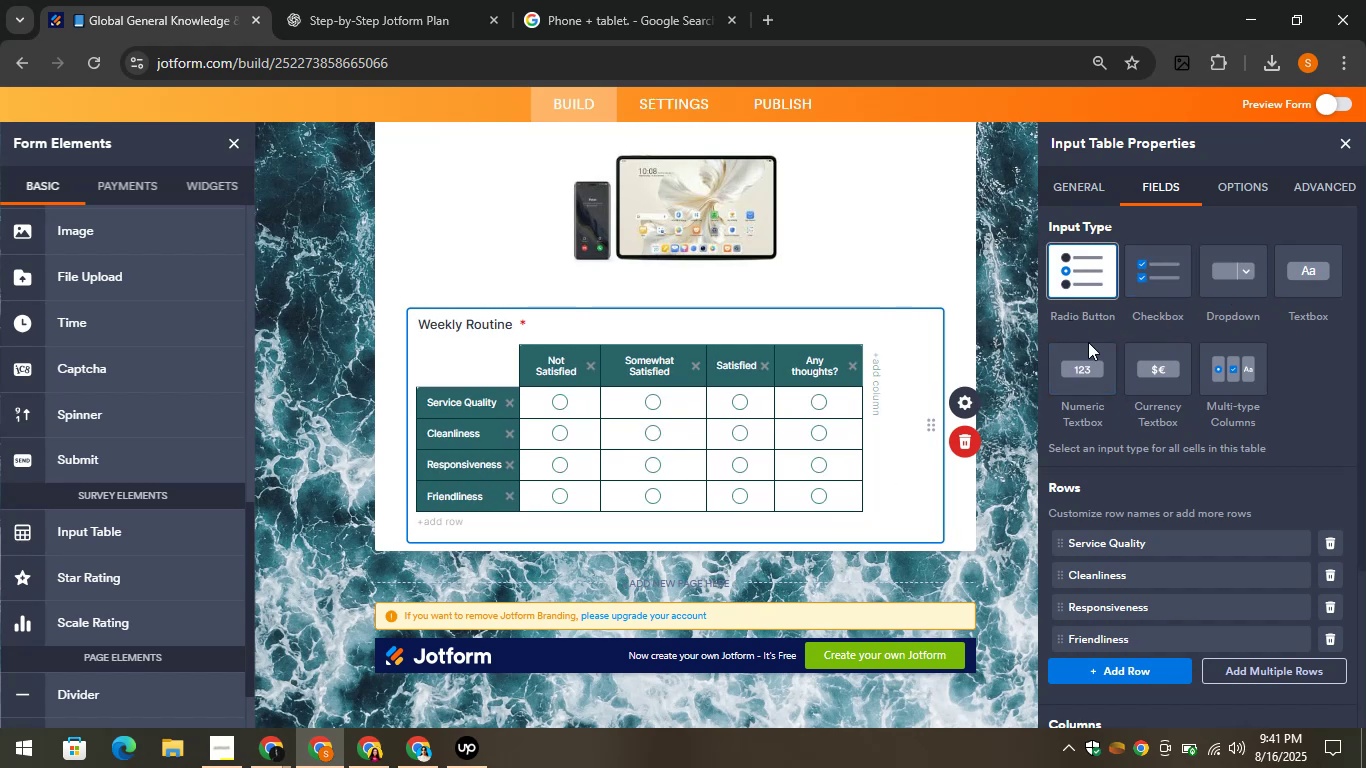 
left_click([1090, 361])
 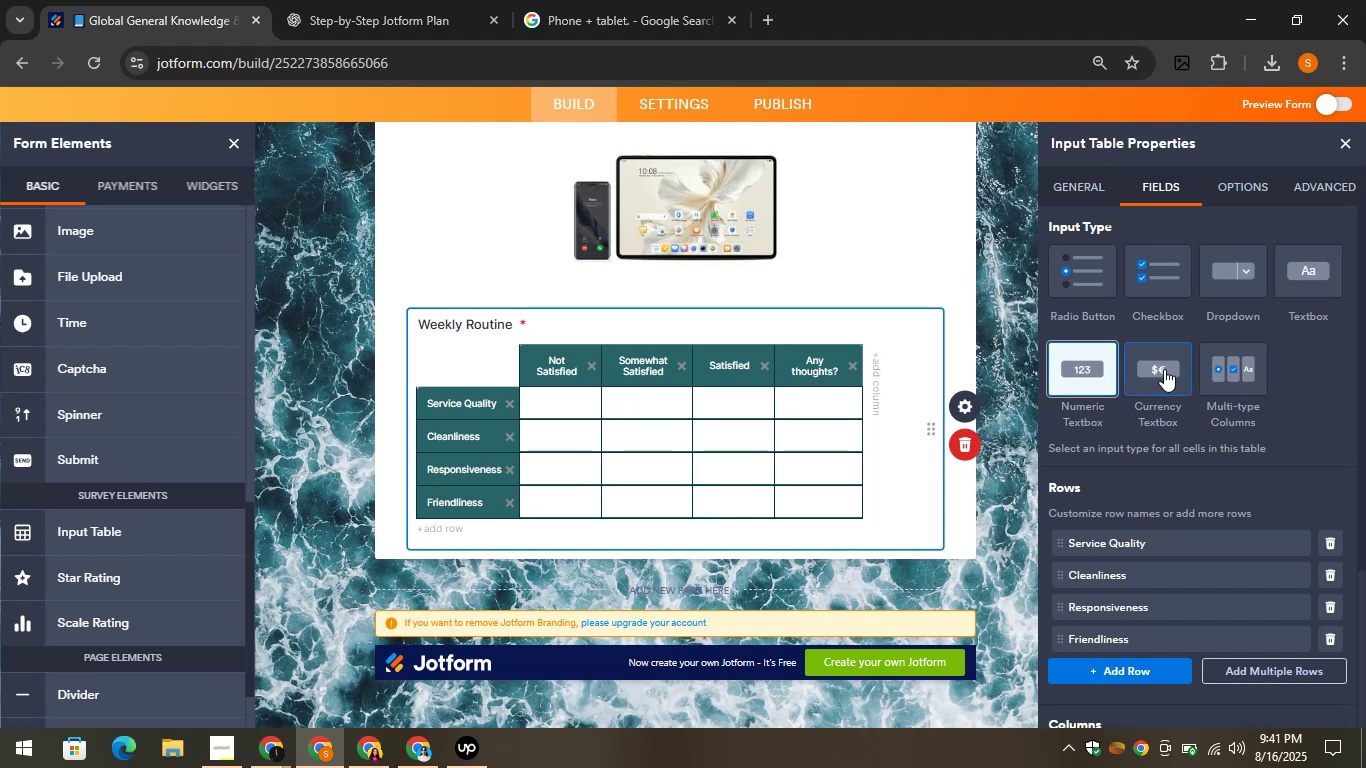 
left_click([1164, 369])
 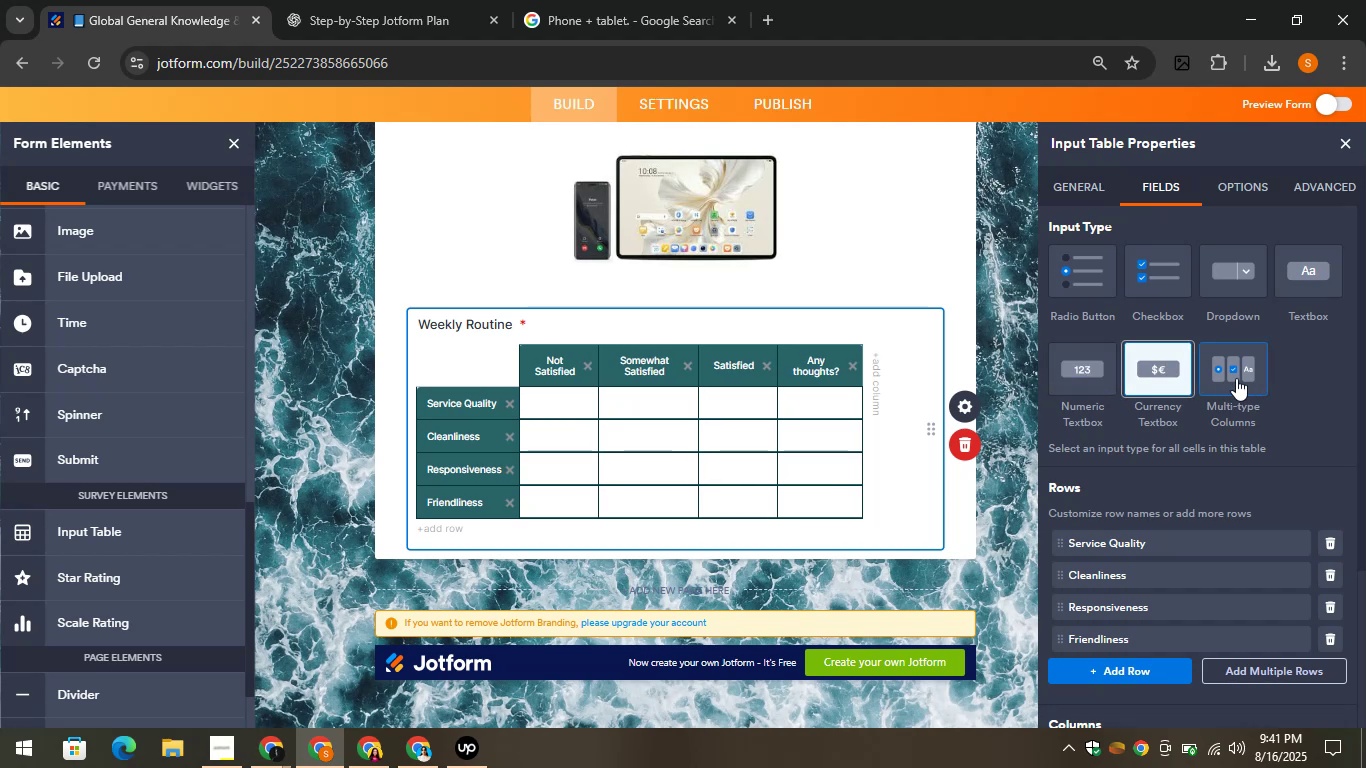 
left_click([1233, 375])
 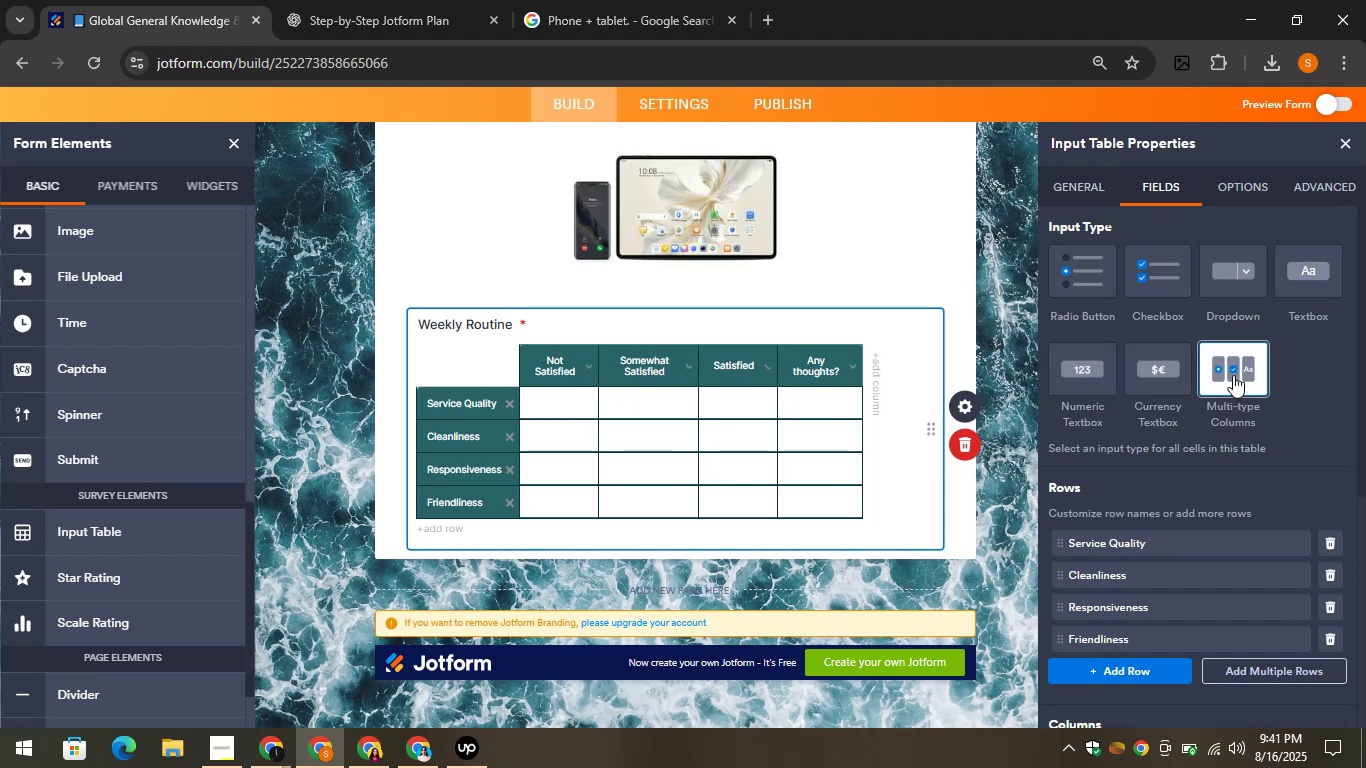 
left_click([1305, 270])
 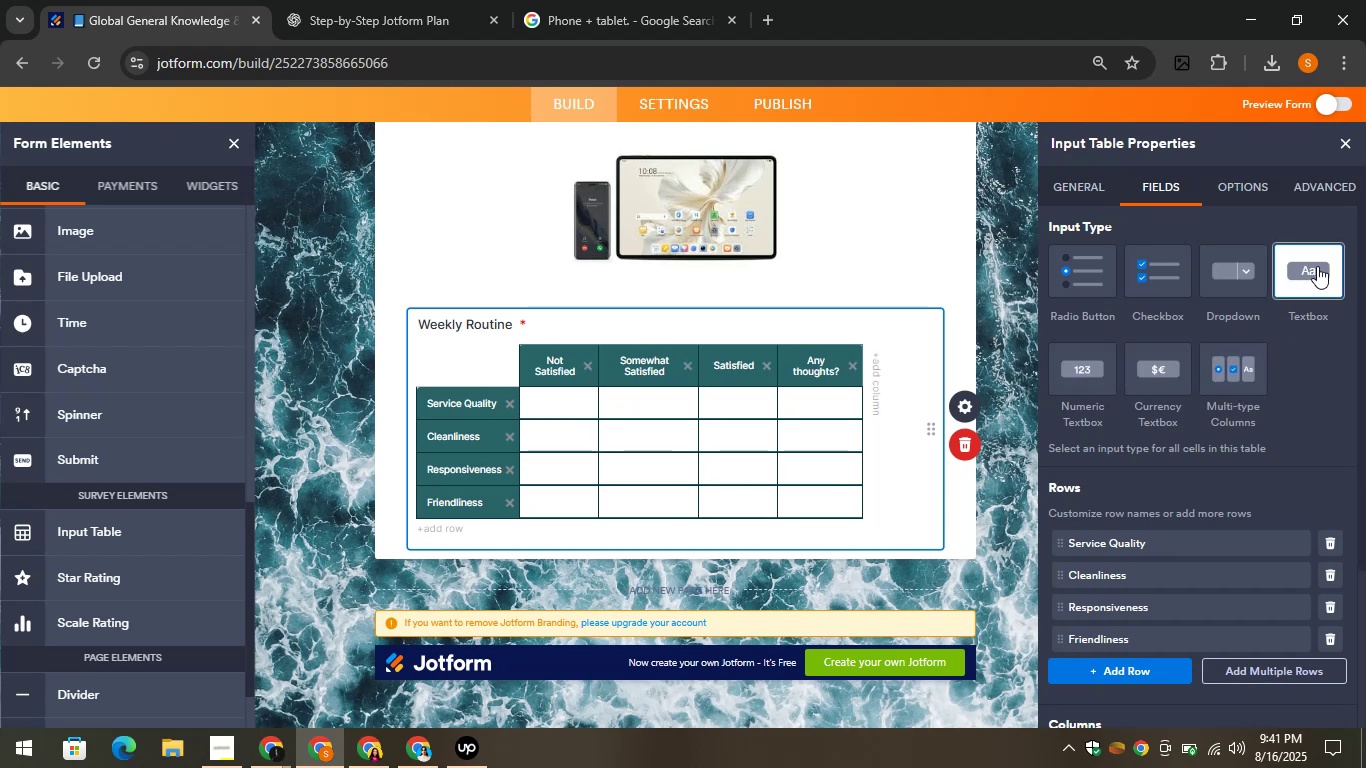 
left_click([1257, 186])
 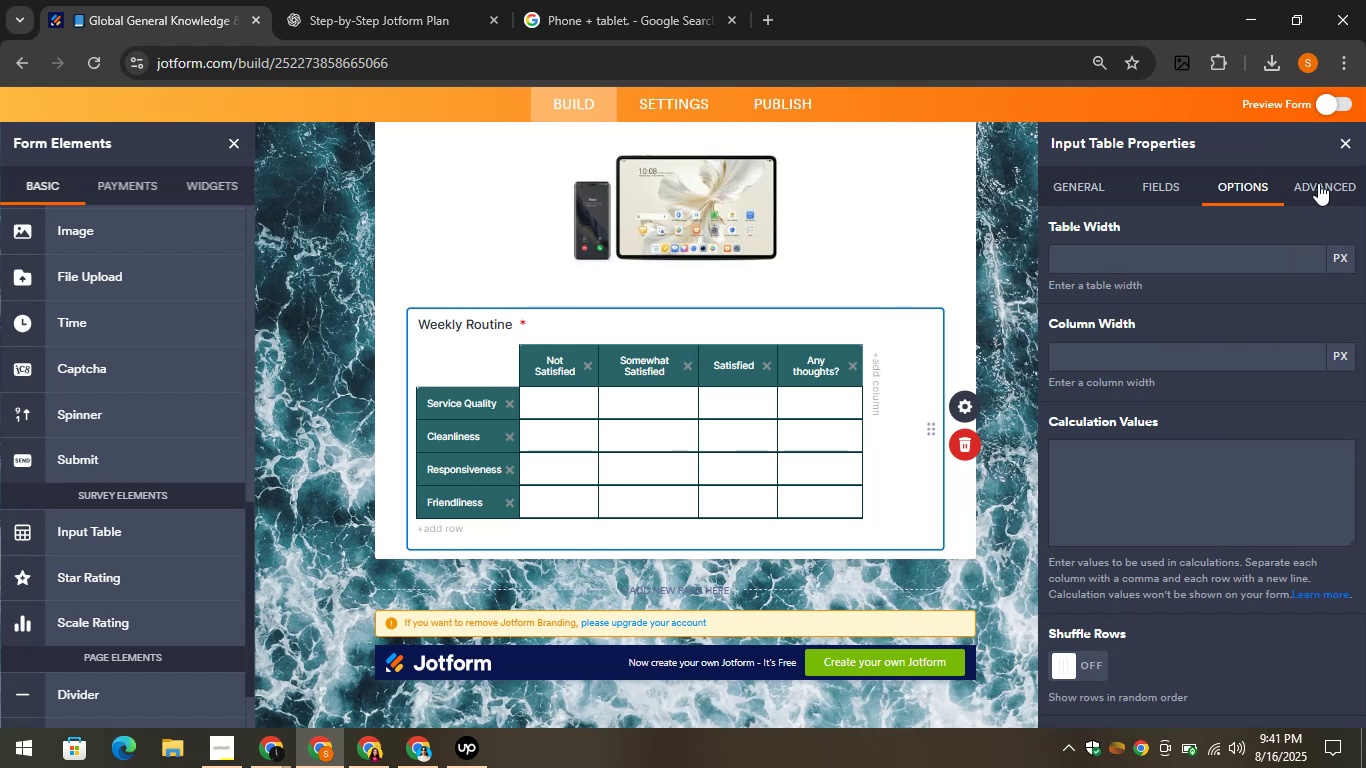 
left_click([1331, 177])
 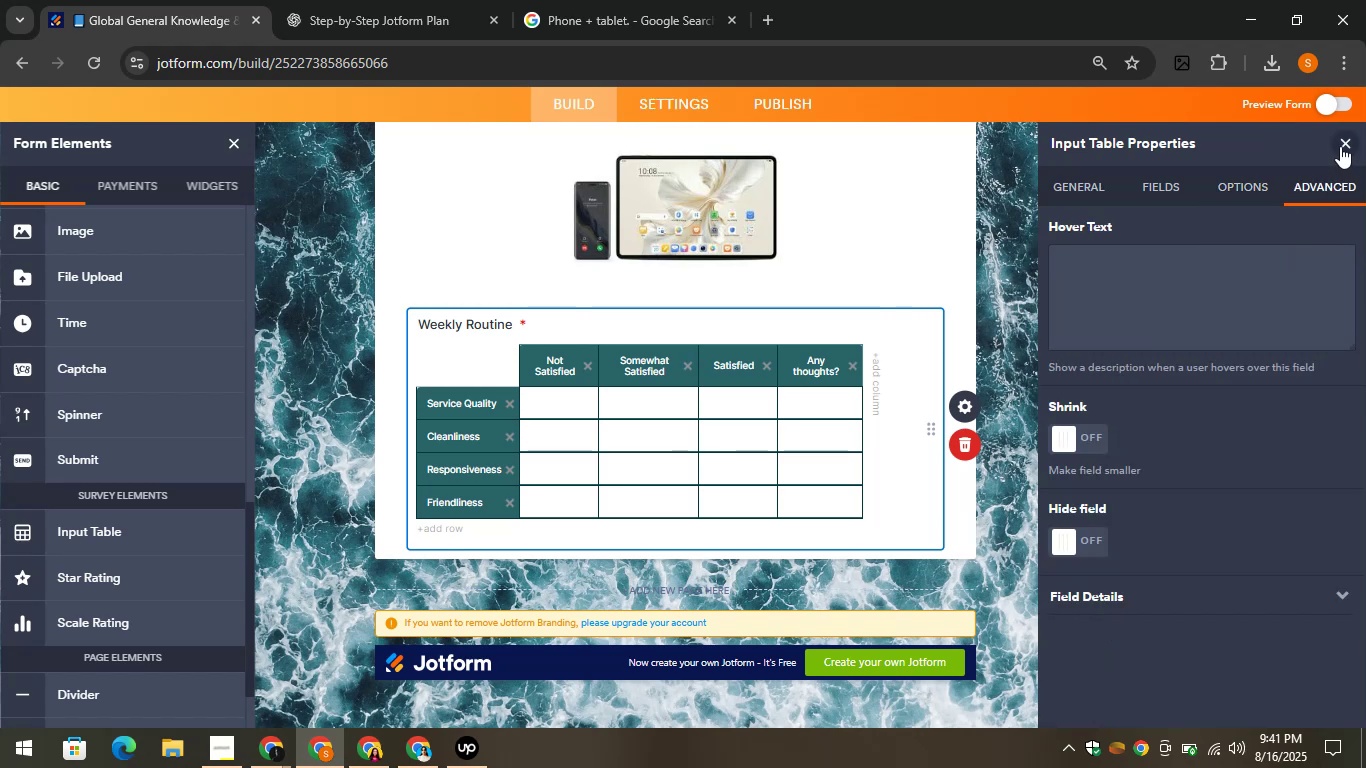 
left_click([1340, 146])
 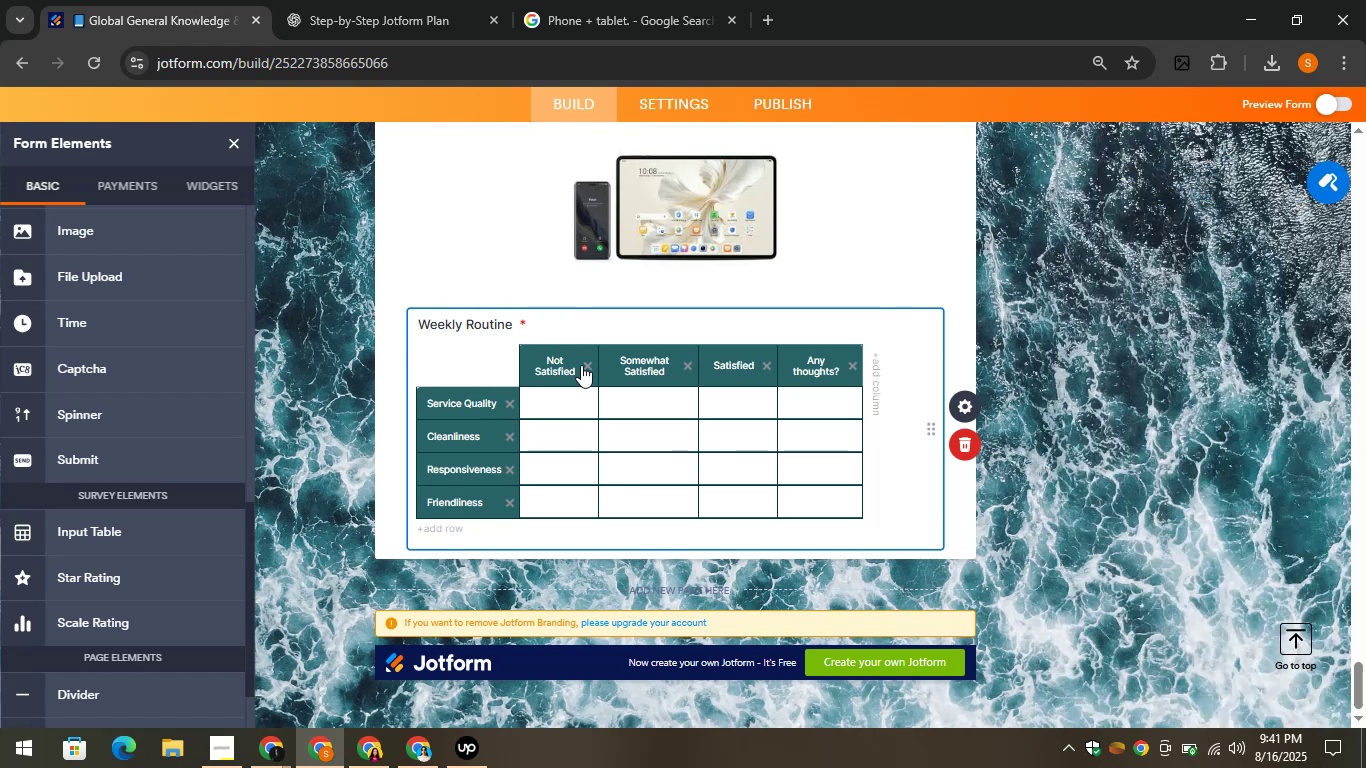 
left_click([553, 357])
 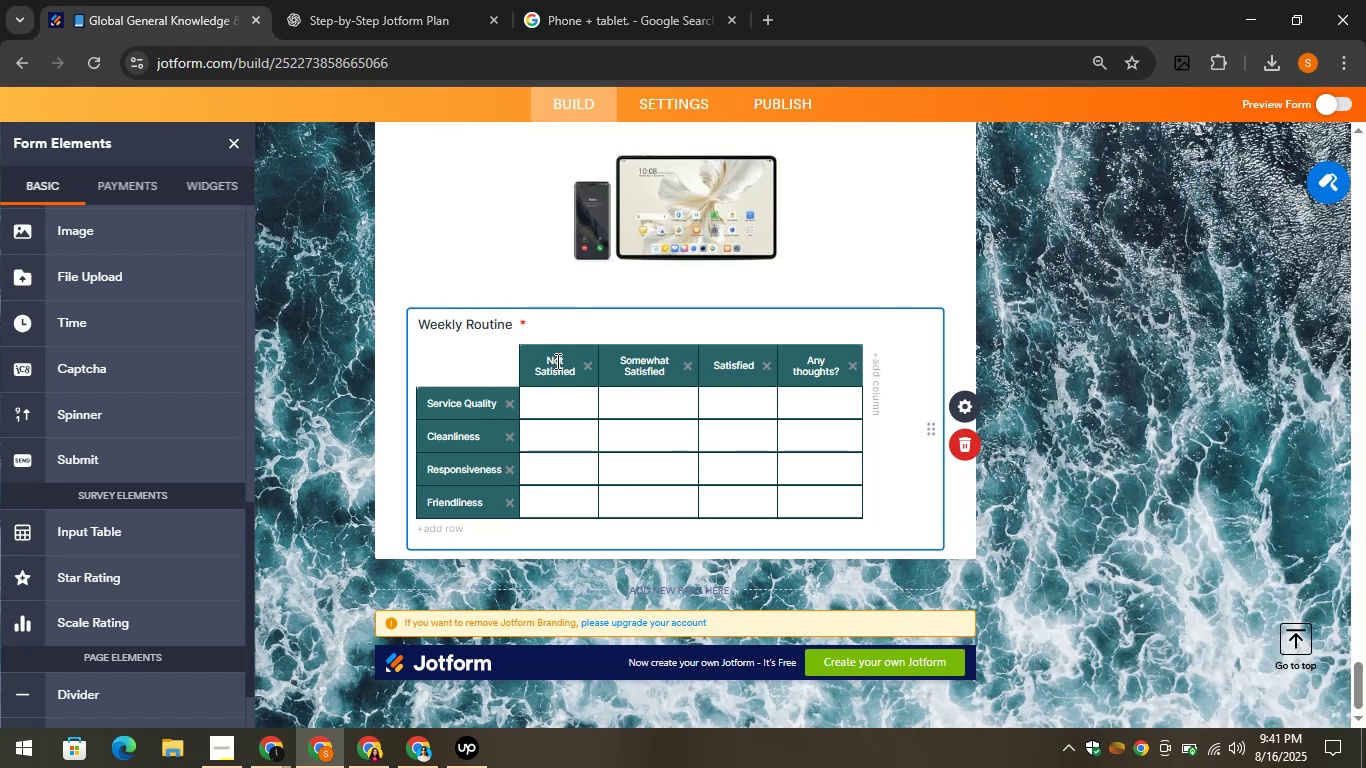 
key(Control+A)
 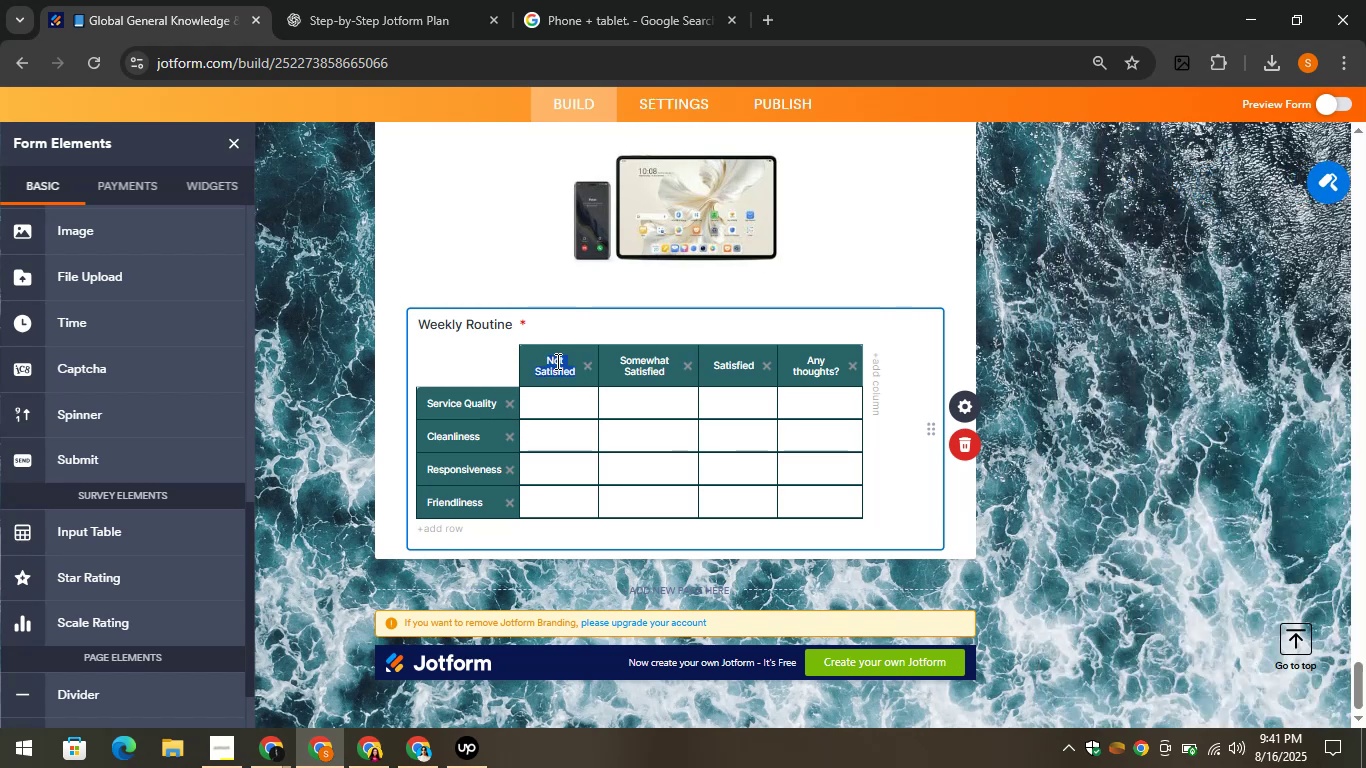 
key(Control+ControlLeft)
 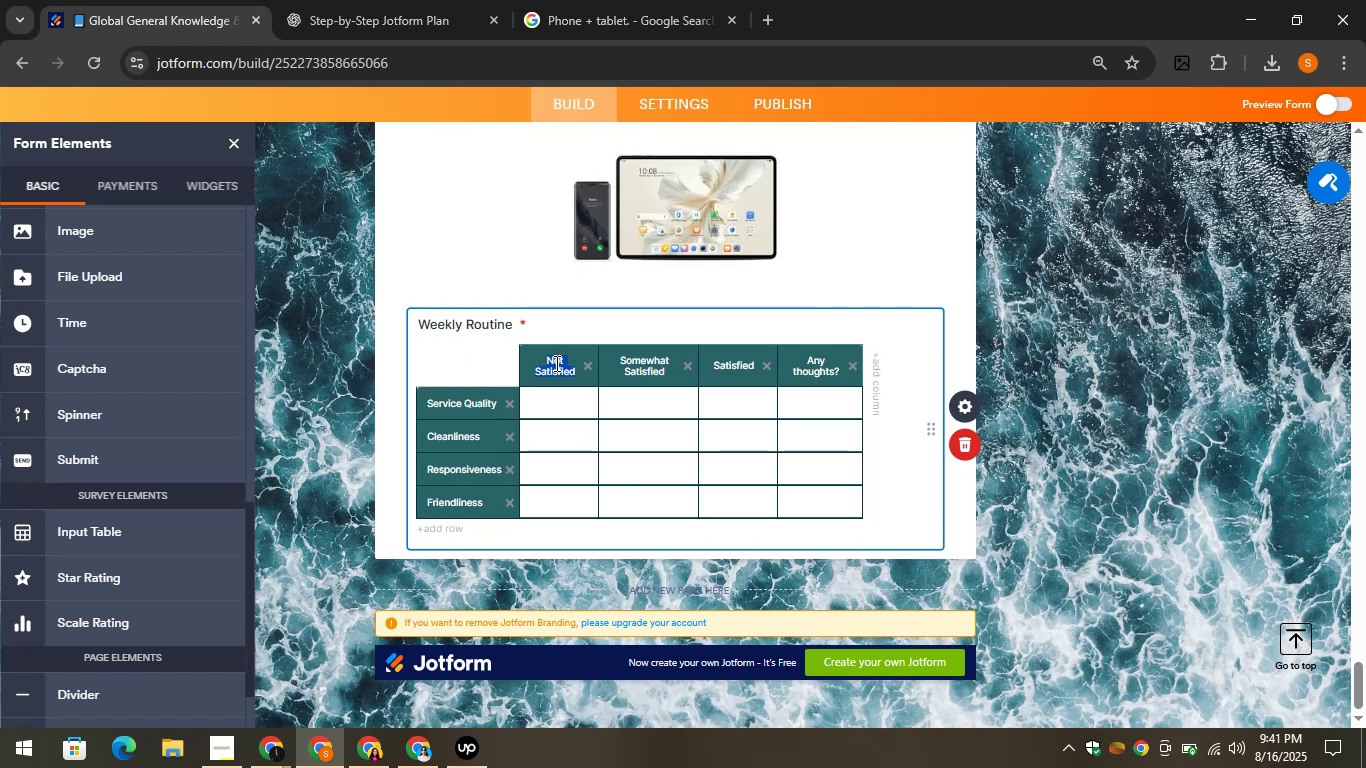 
type(Answer)
 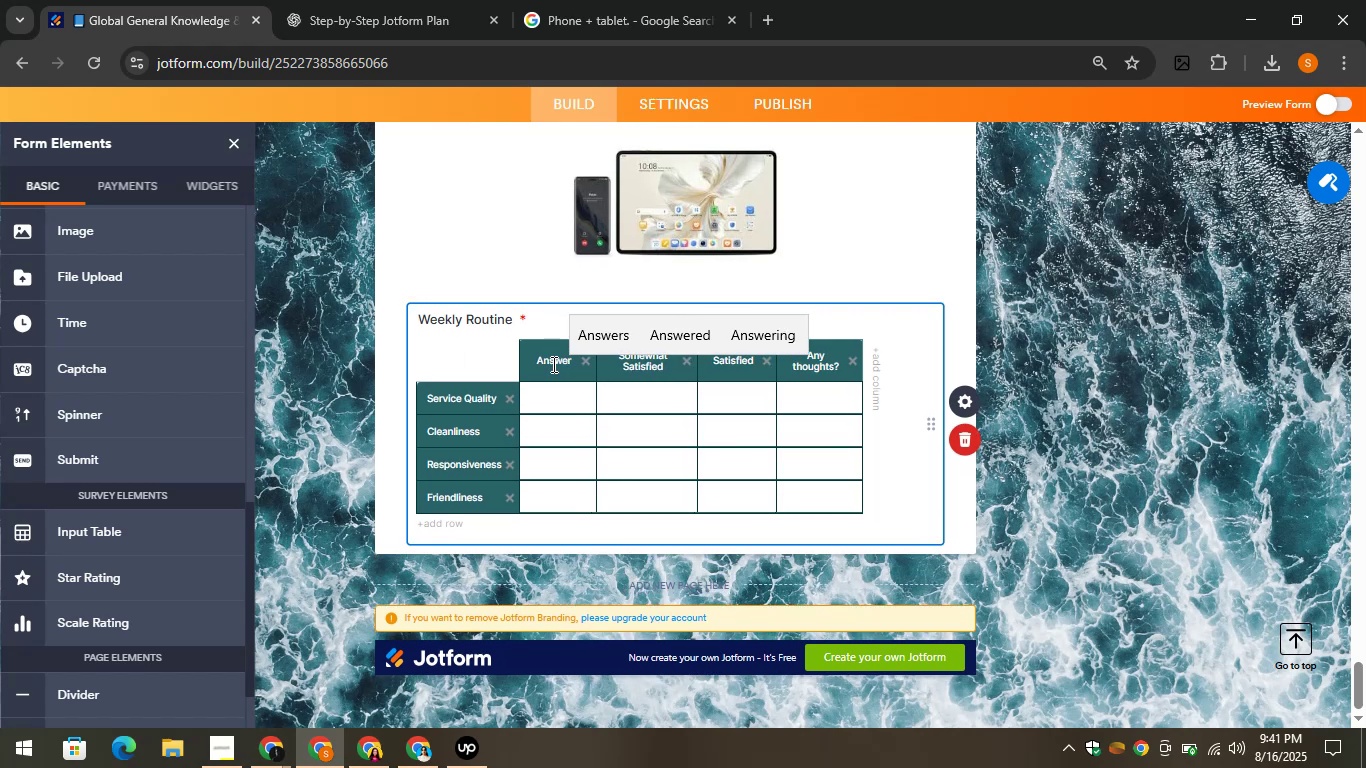 
key(Control+A)
 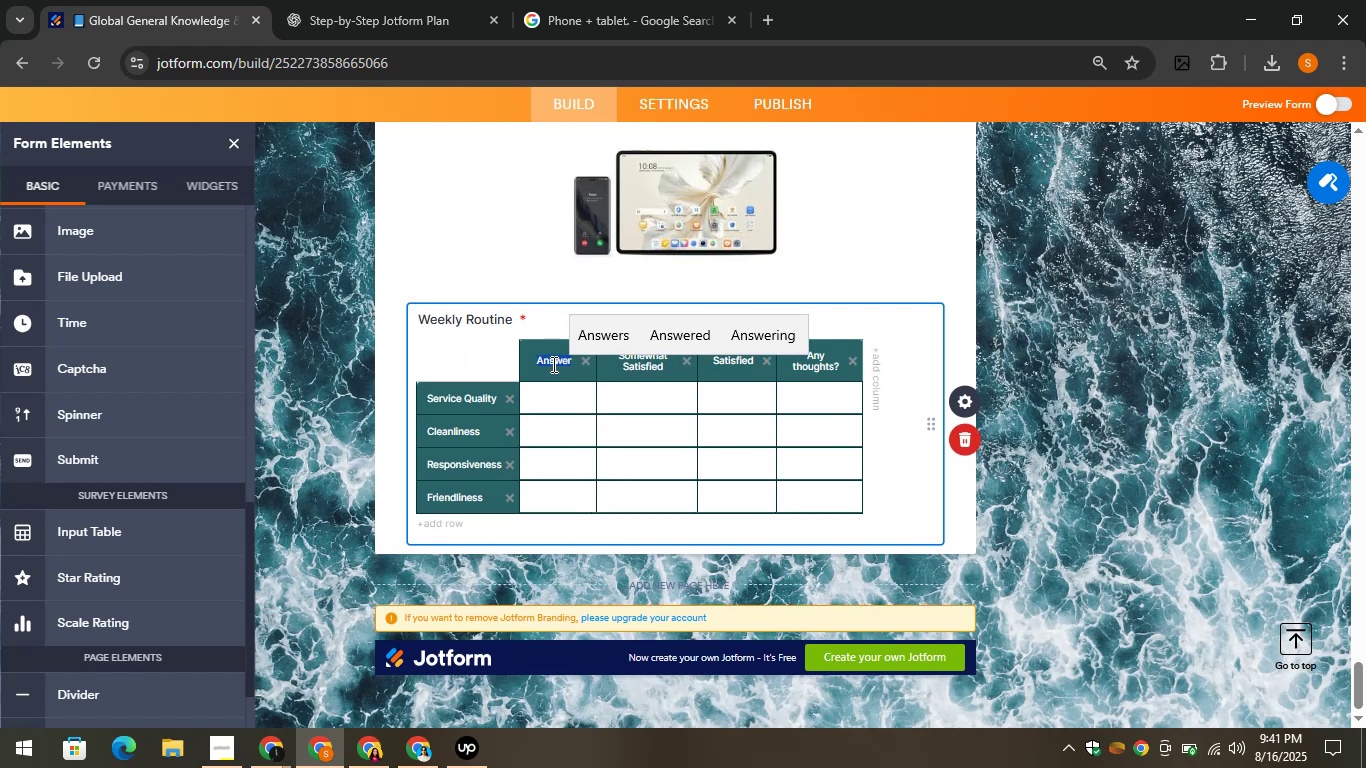 
key(Control+C)
 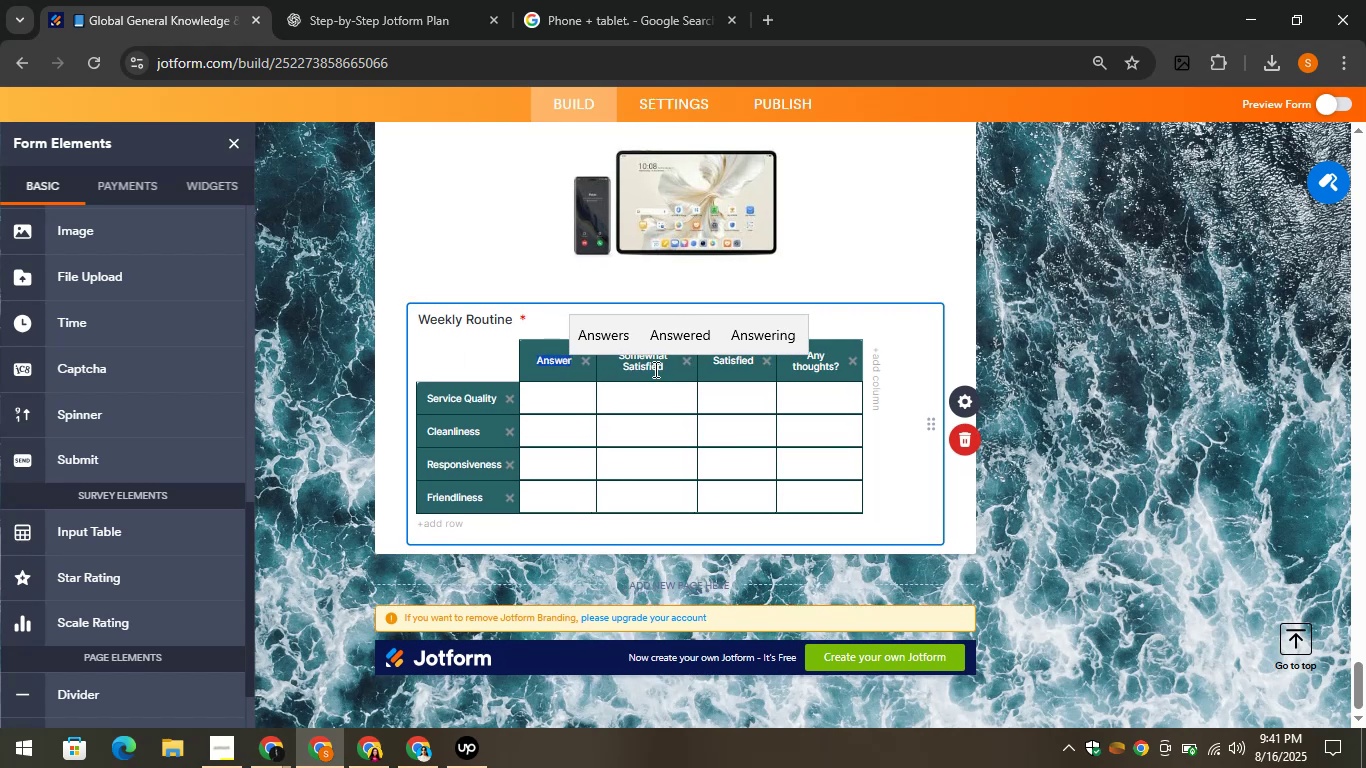 
double_click([651, 369])
 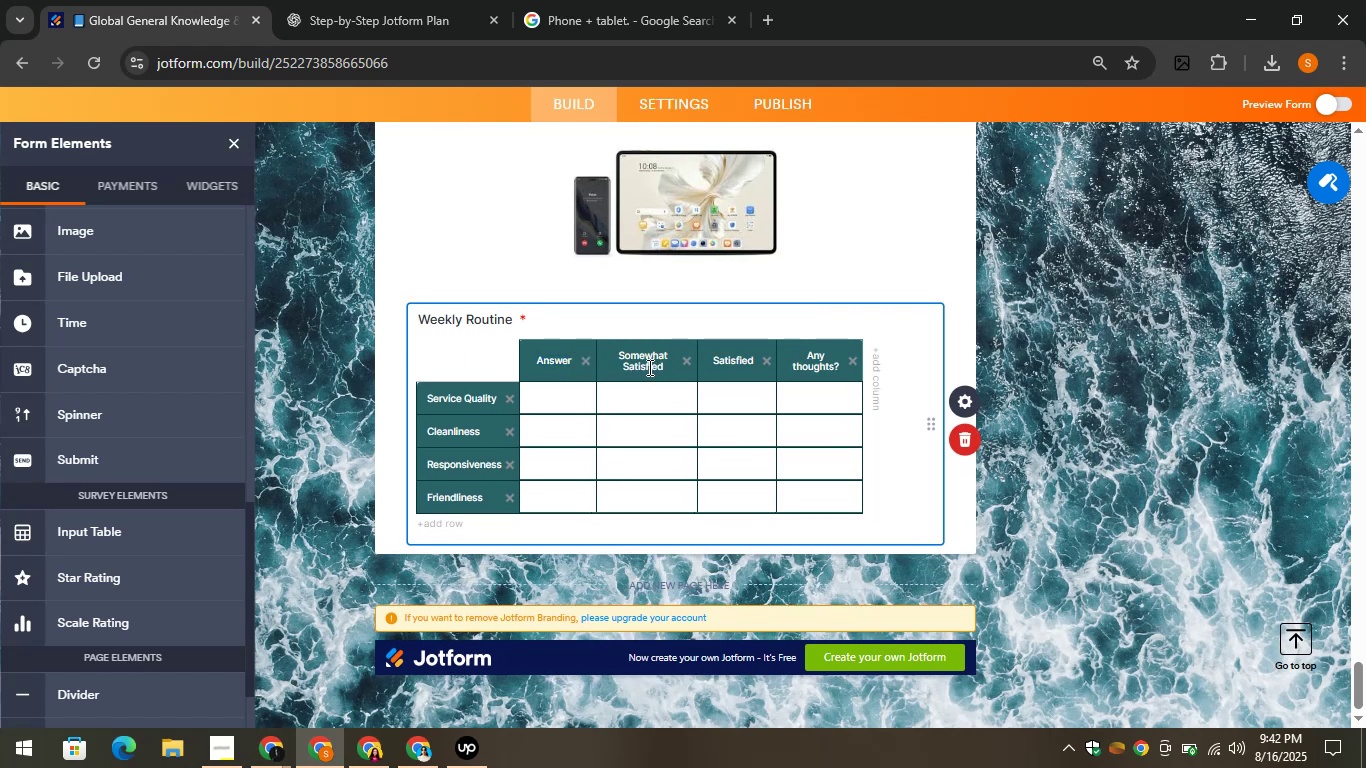 
key(Control+A)
 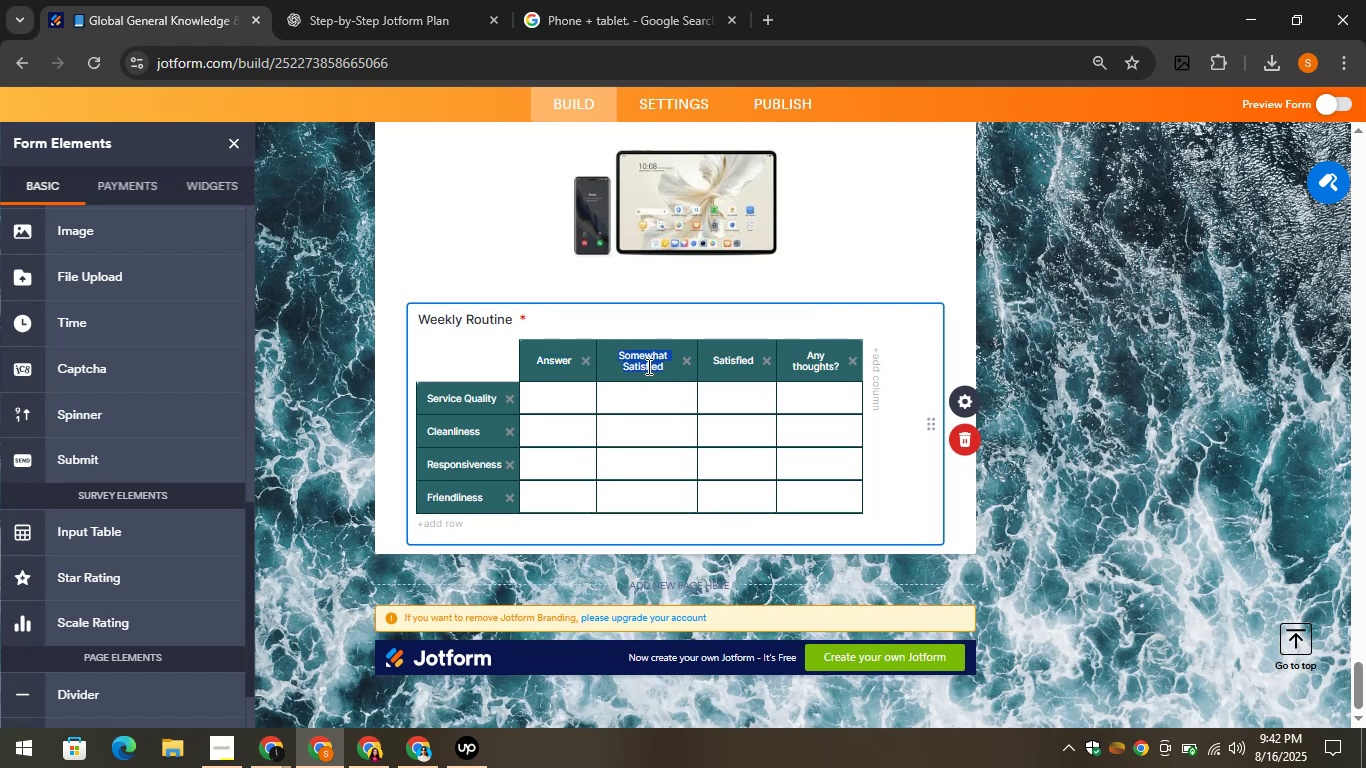 
key(Control+V)
 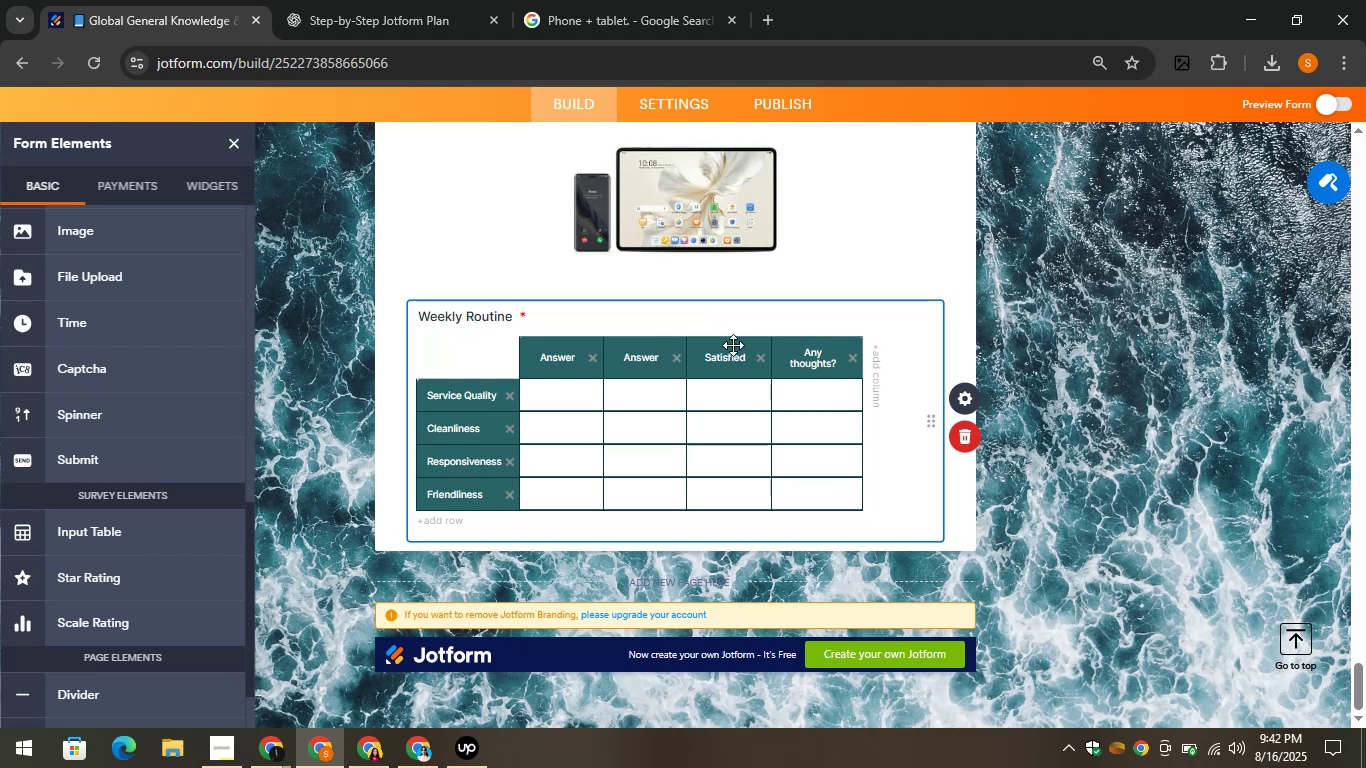 
left_click([735, 354])
 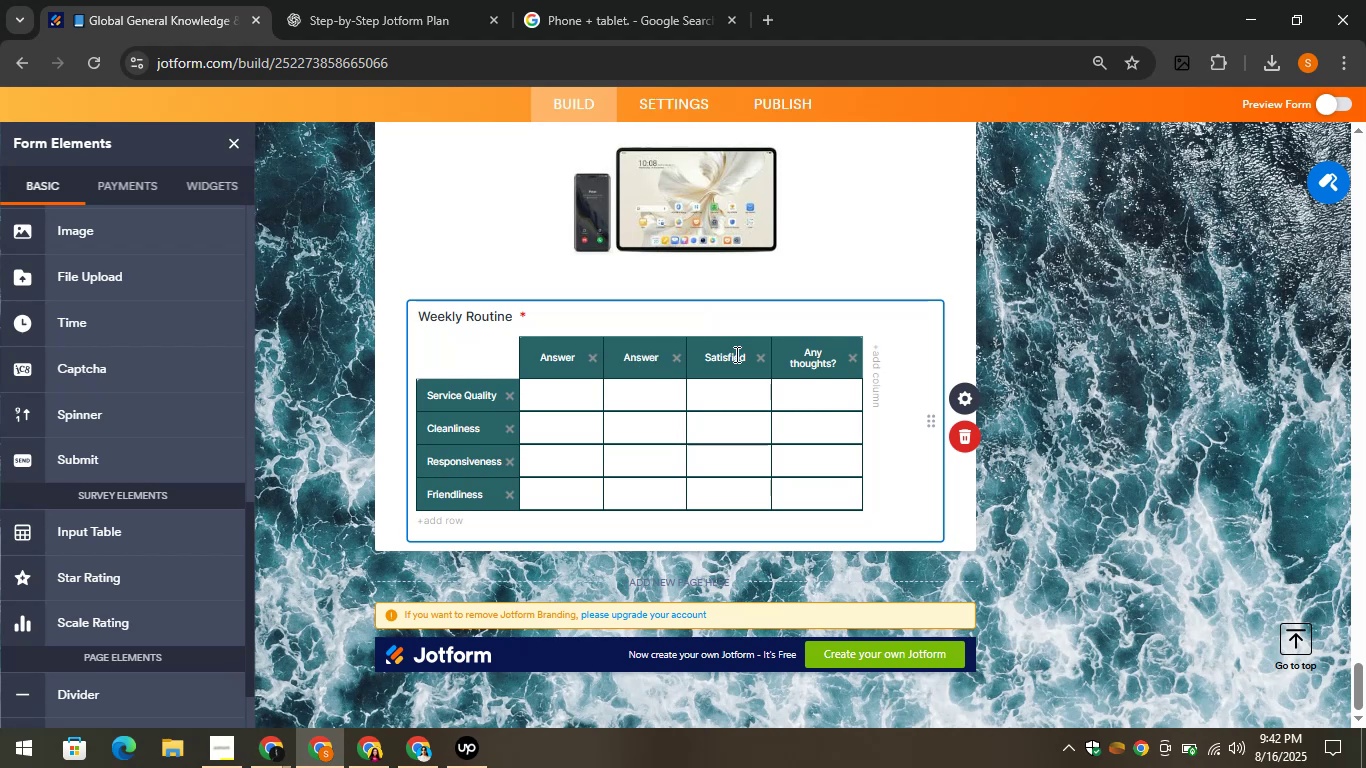 
key(Control+A)
 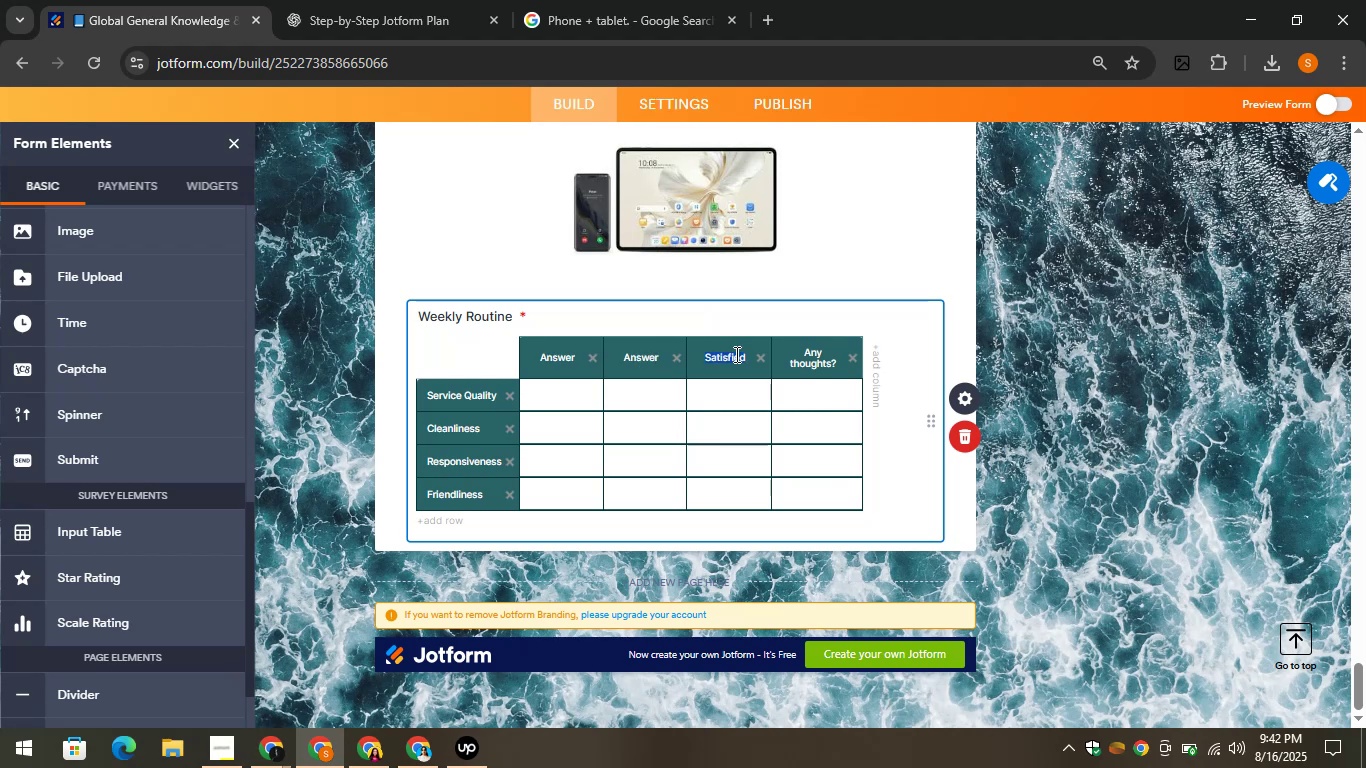 
key(Control+V)
 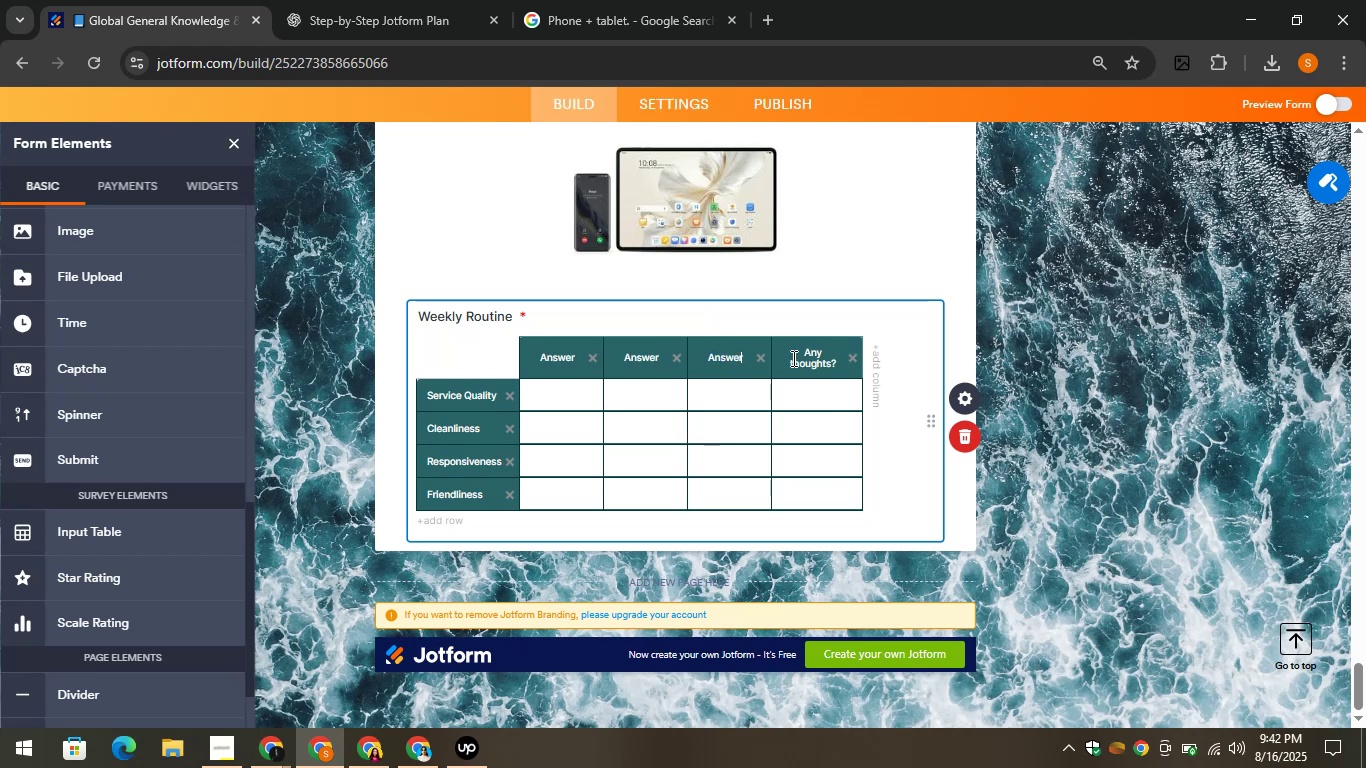 
left_click([817, 357])
 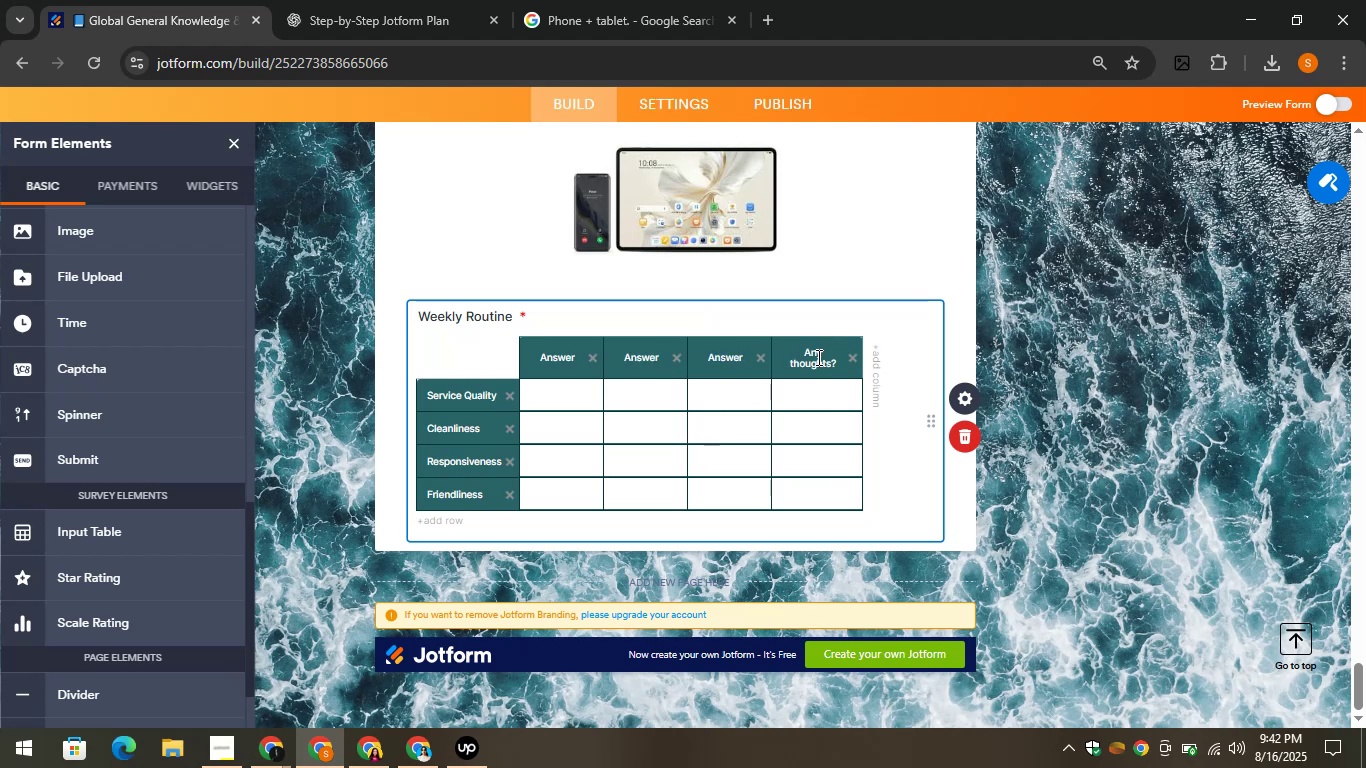 
key(Control+A)
 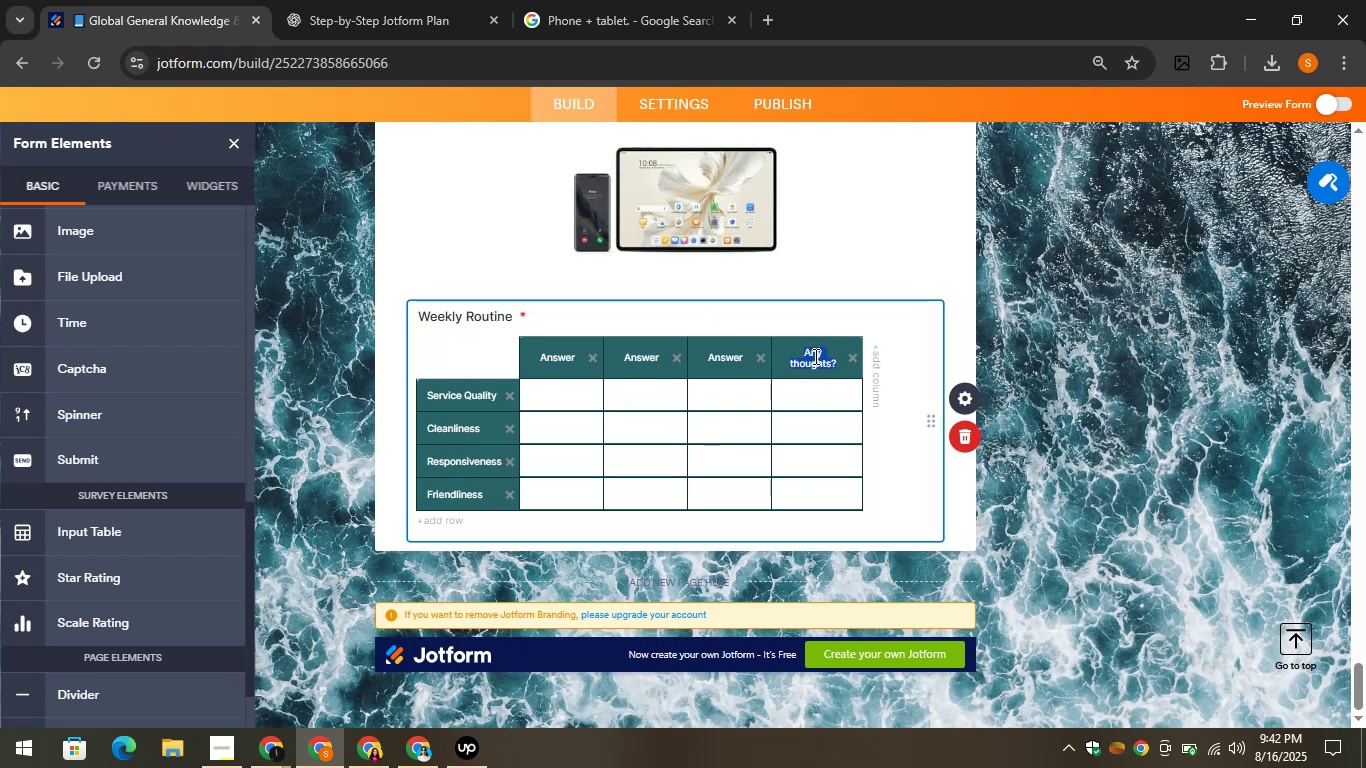 
key(Control+V)
 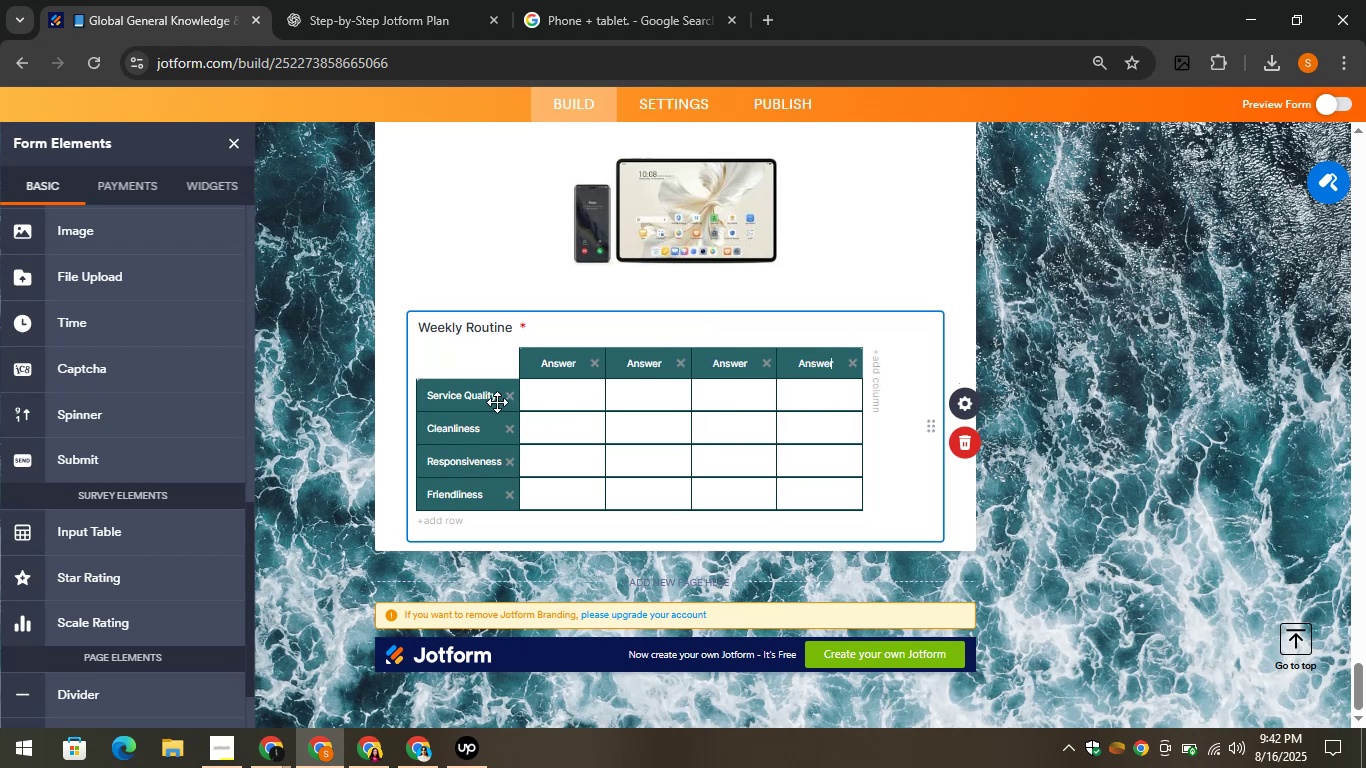 
left_click([488, 398])
 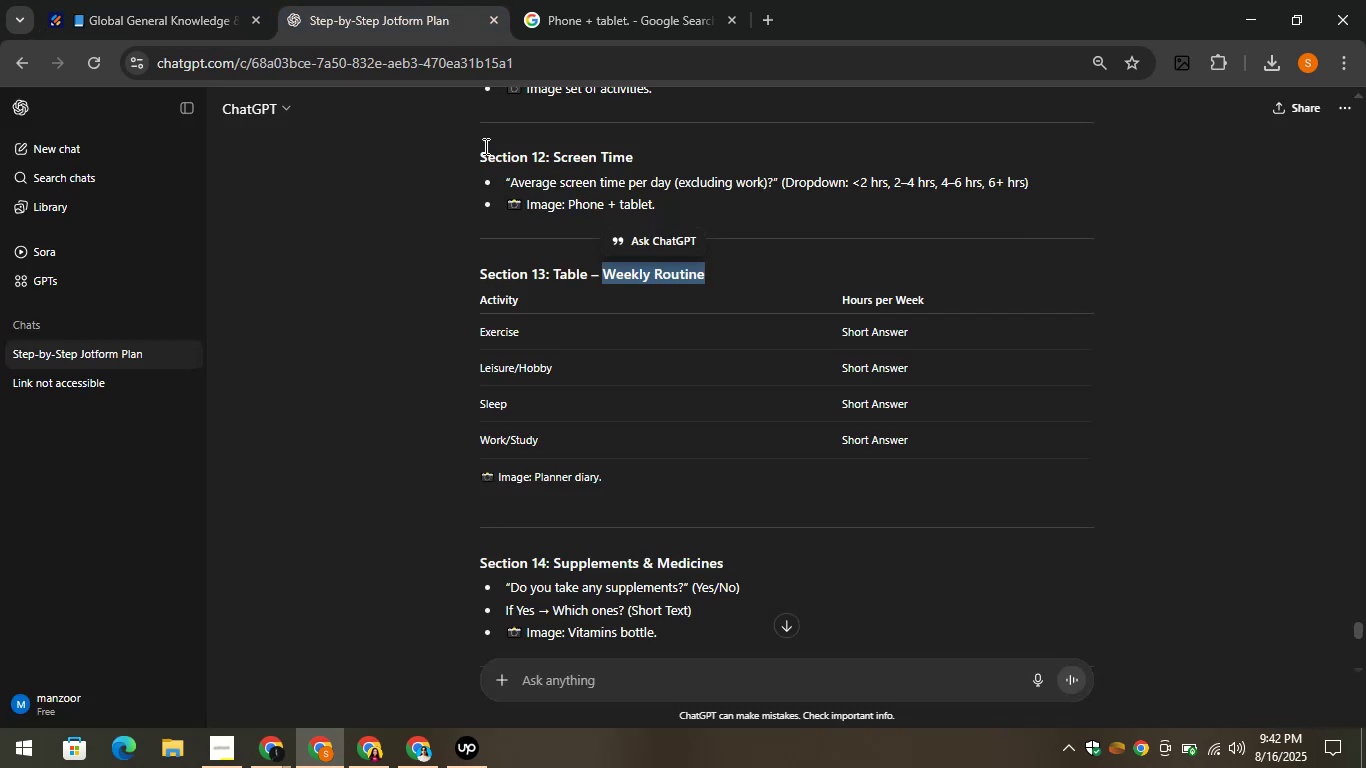 
left_click_drag(start_coordinate=[524, 329], to_coordinate=[475, 329])
 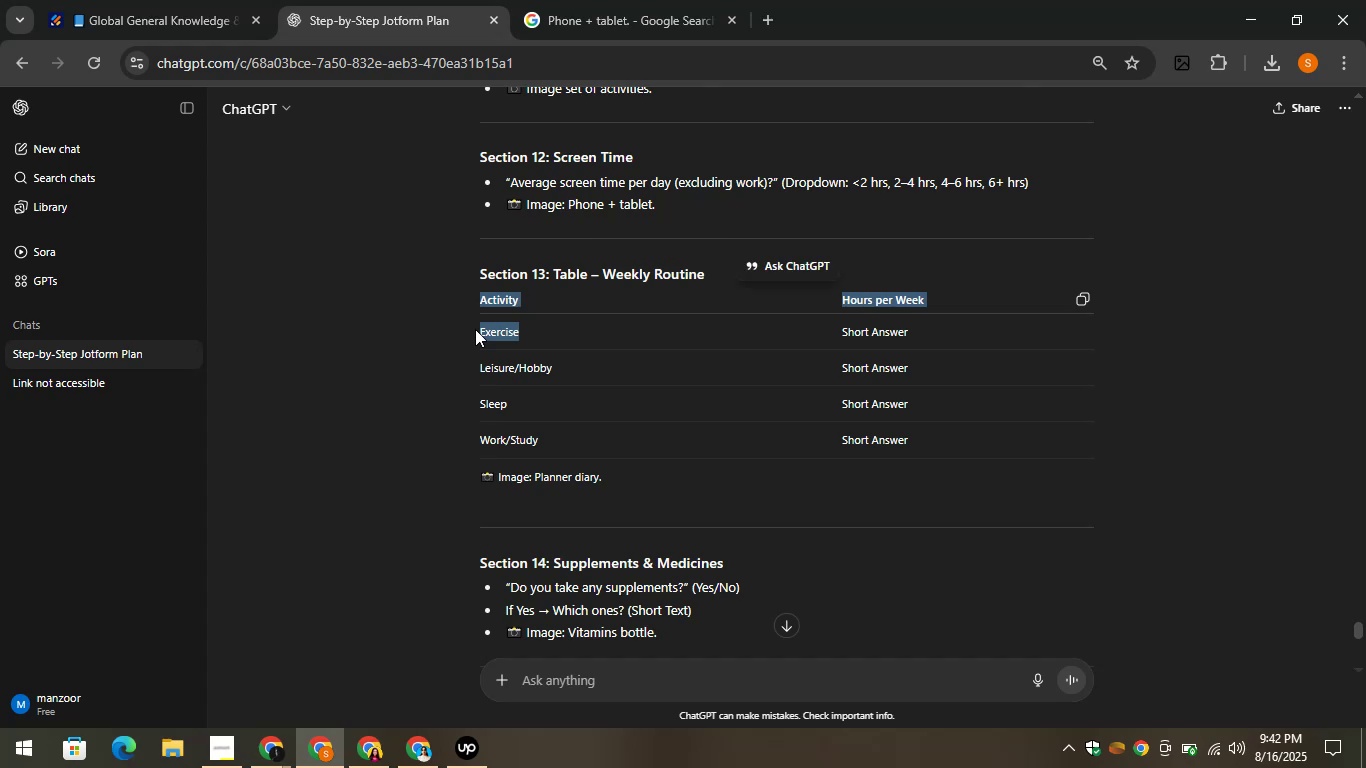 
left_click([475, 329])
 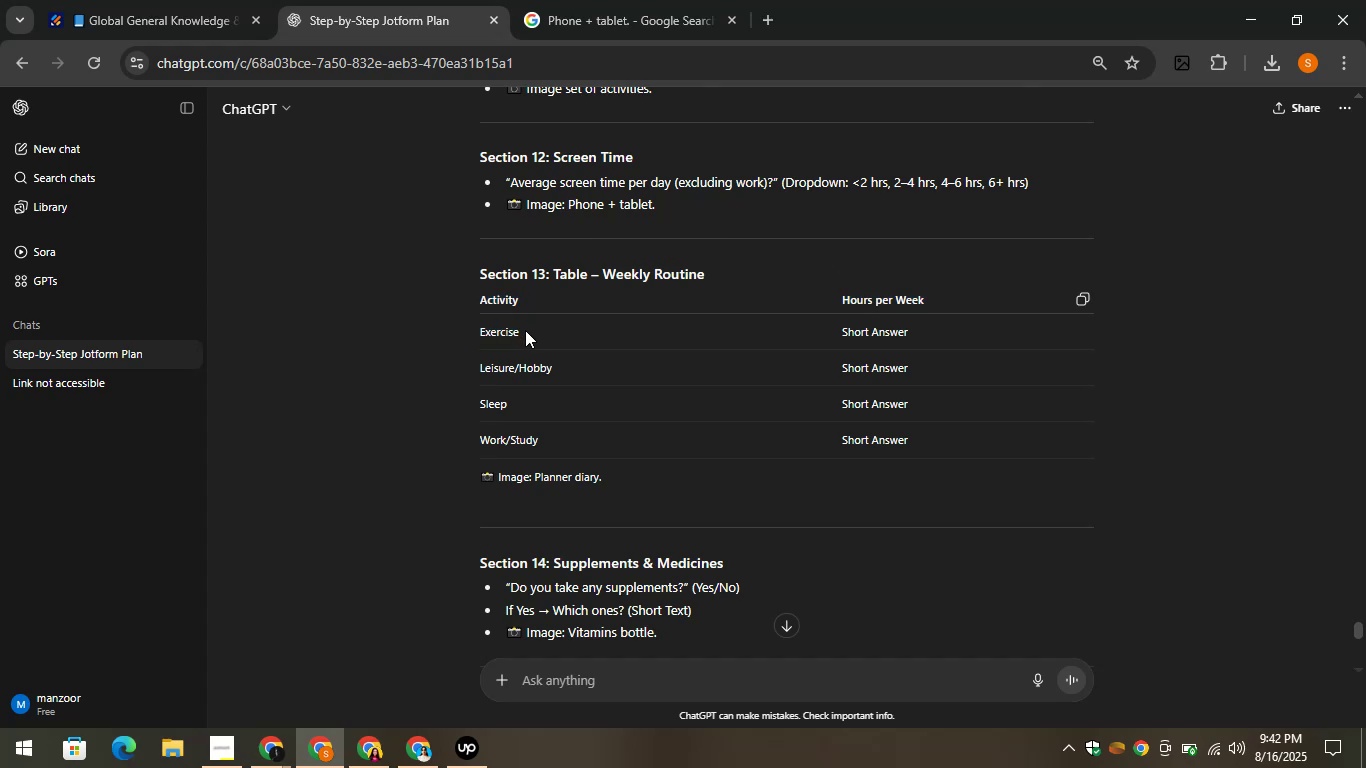 
left_click_drag(start_coordinate=[517, 330], to_coordinate=[482, 331])
 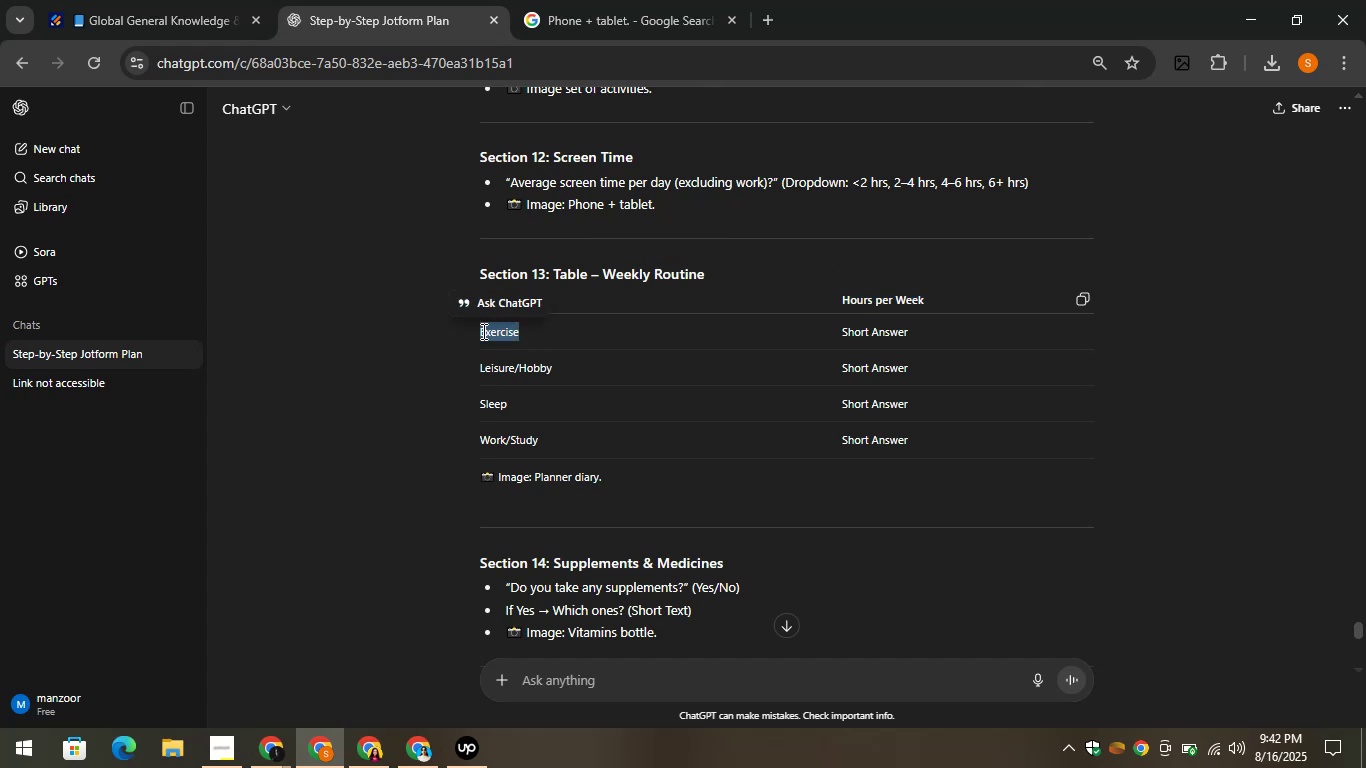 
right_click([482, 331])
 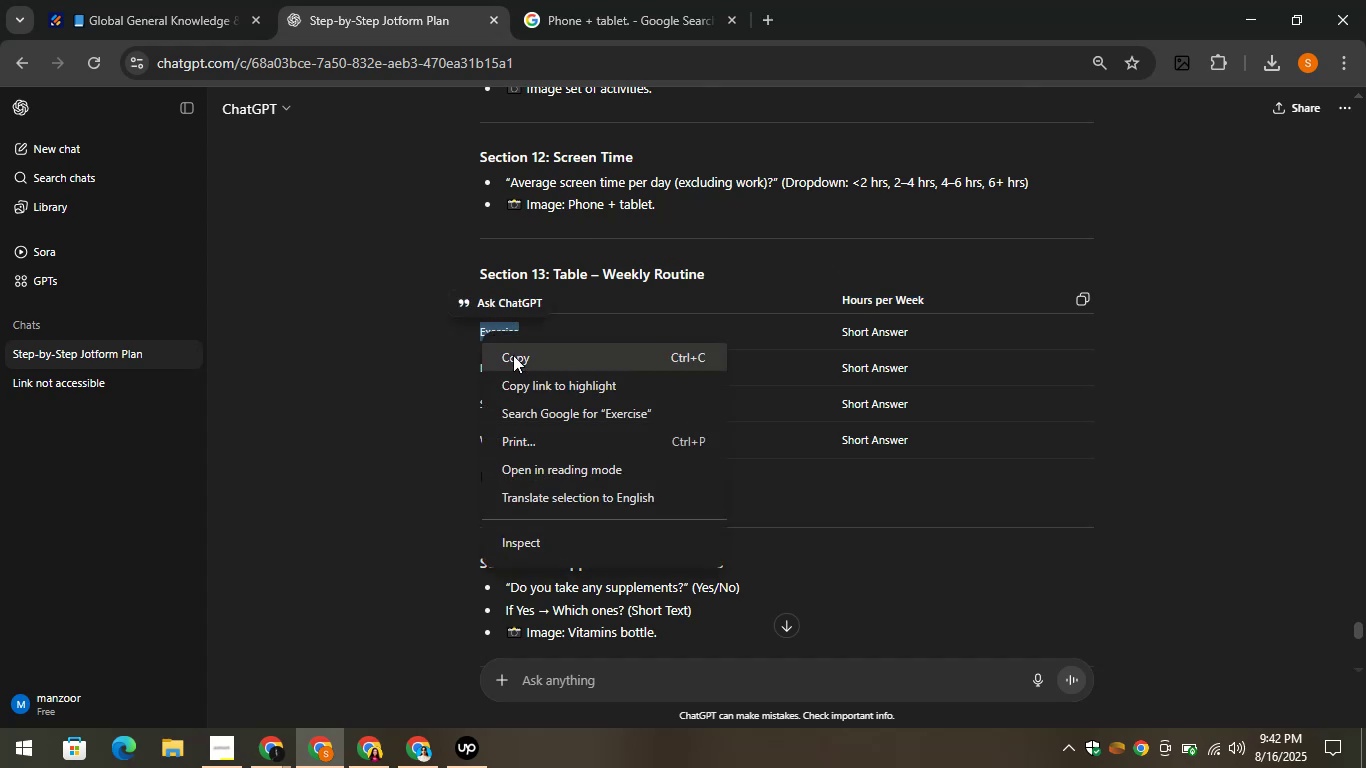 
left_click([516, 357])
 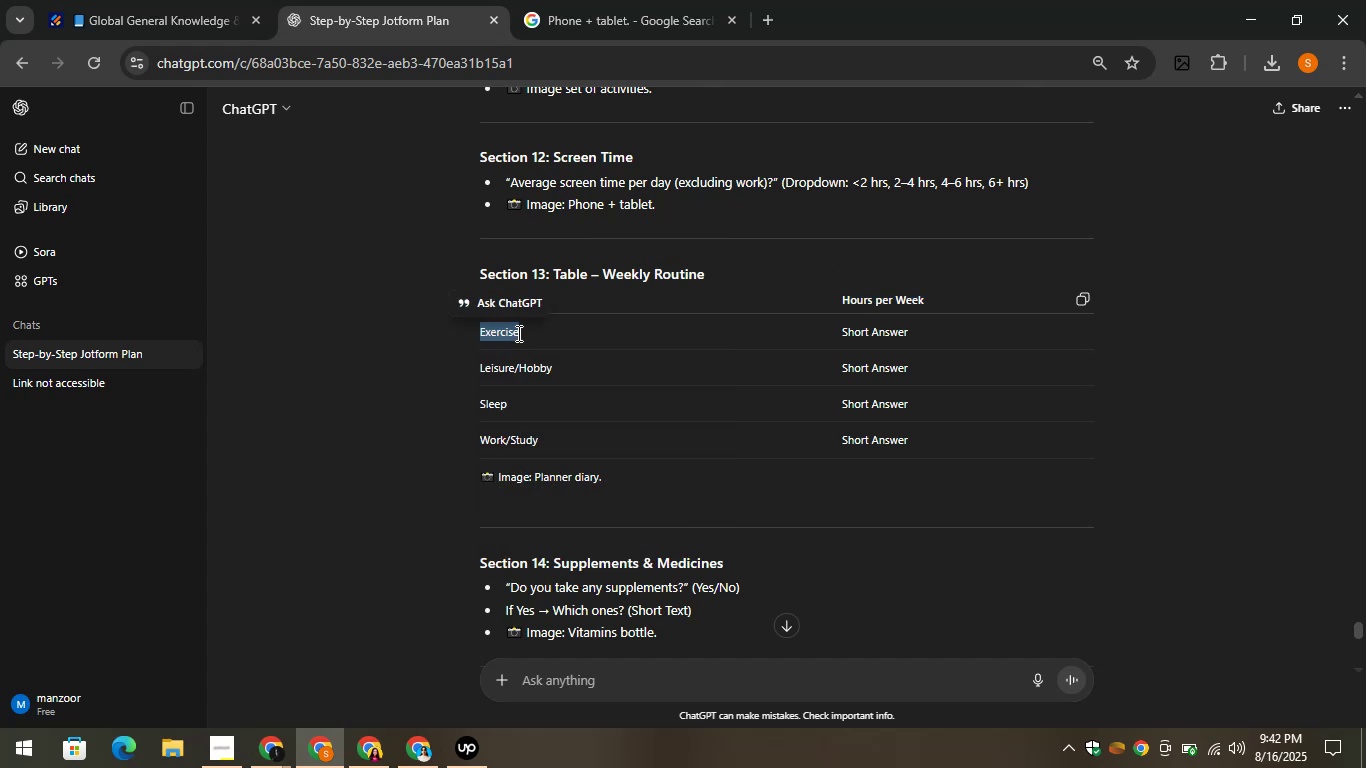 
left_click([174, 0])
 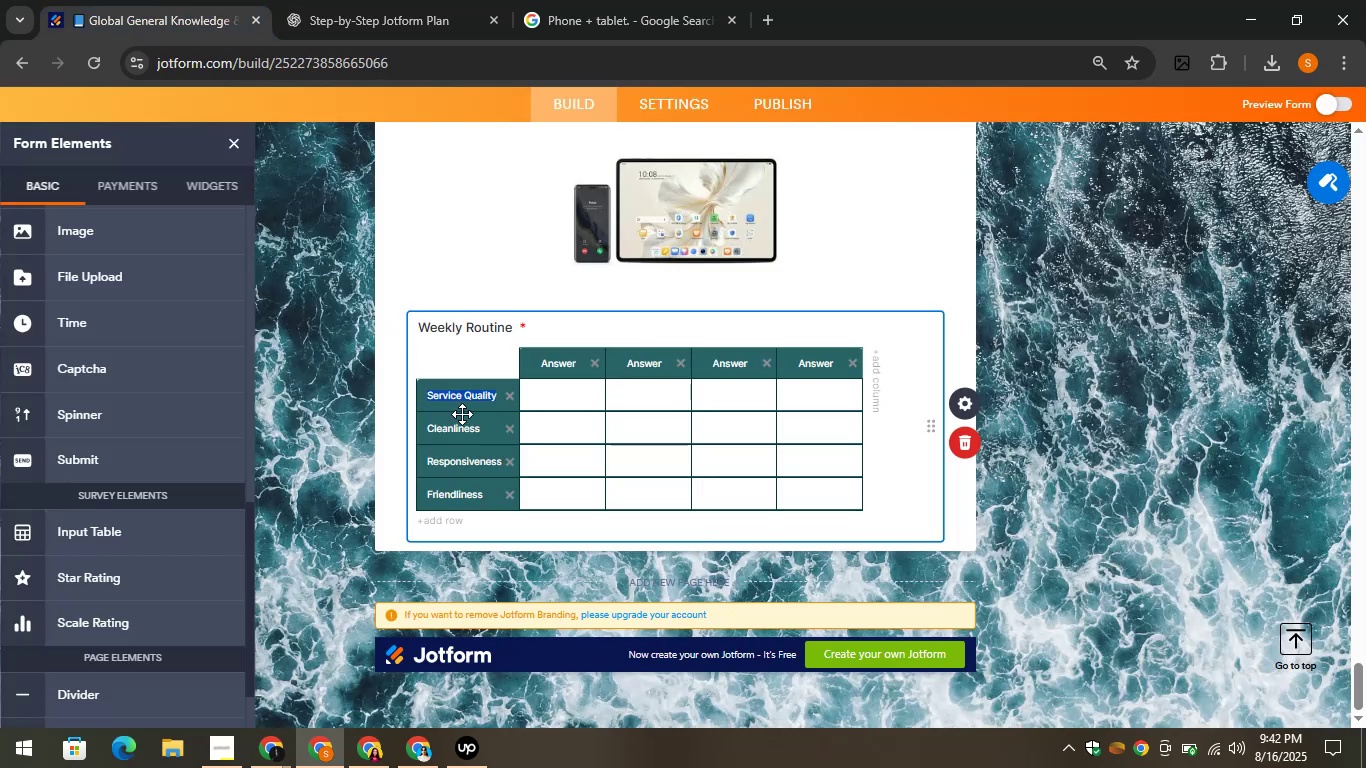 
right_click([447, 398])
 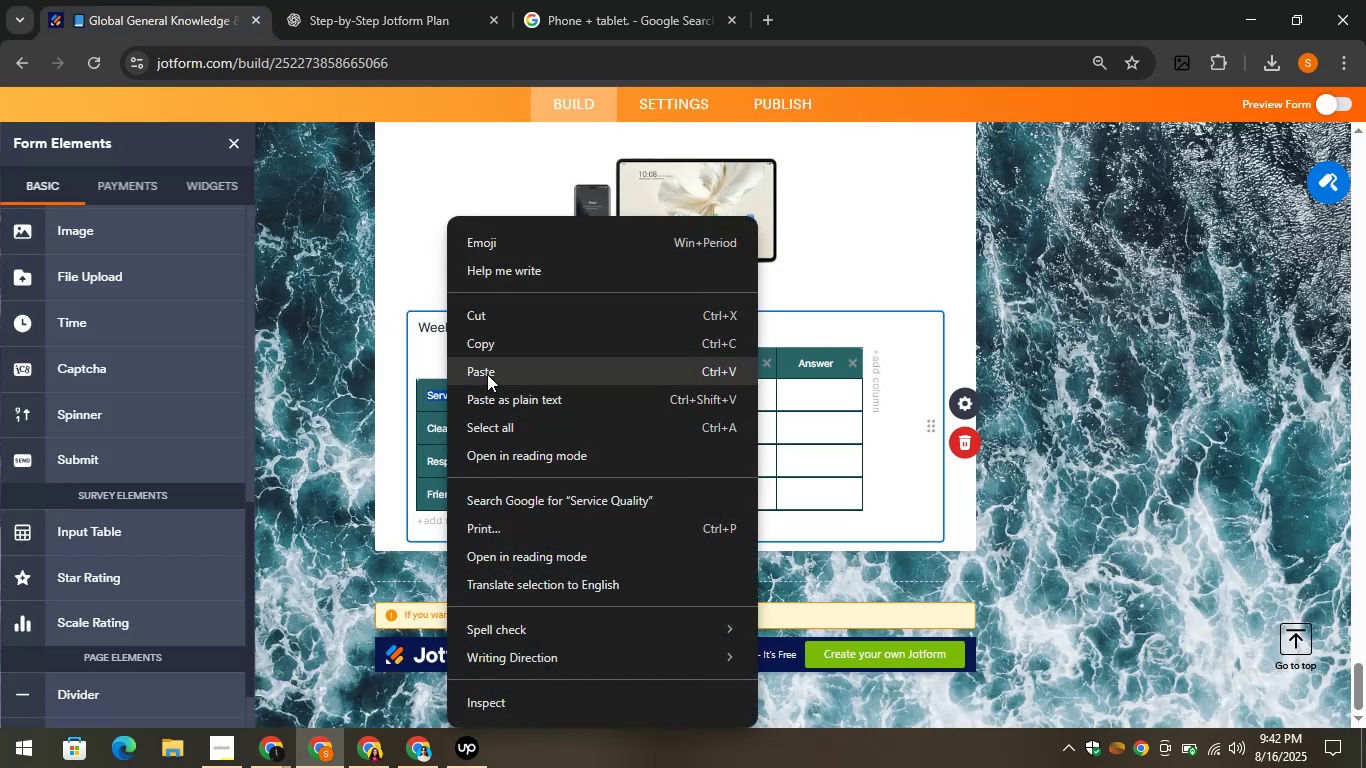 
left_click([487, 374])
 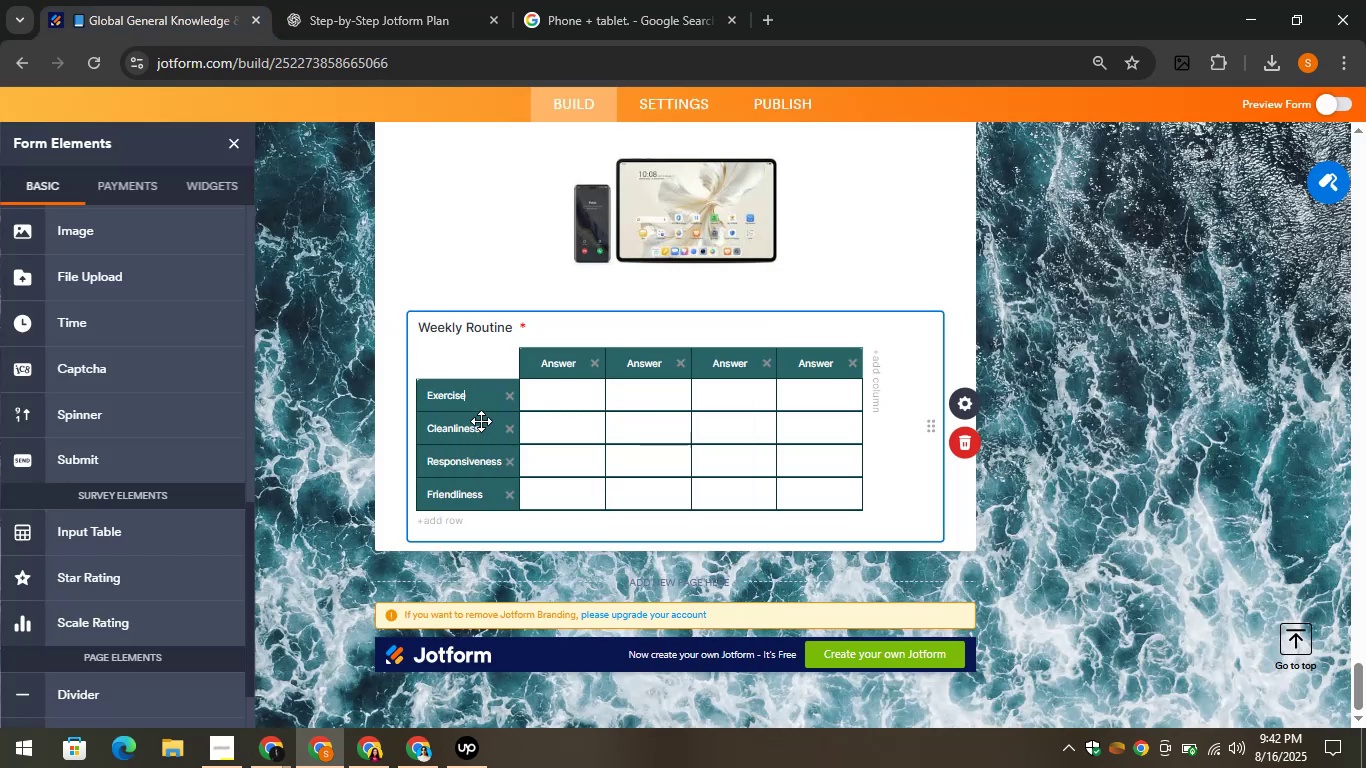 
left_click([474, 432])
 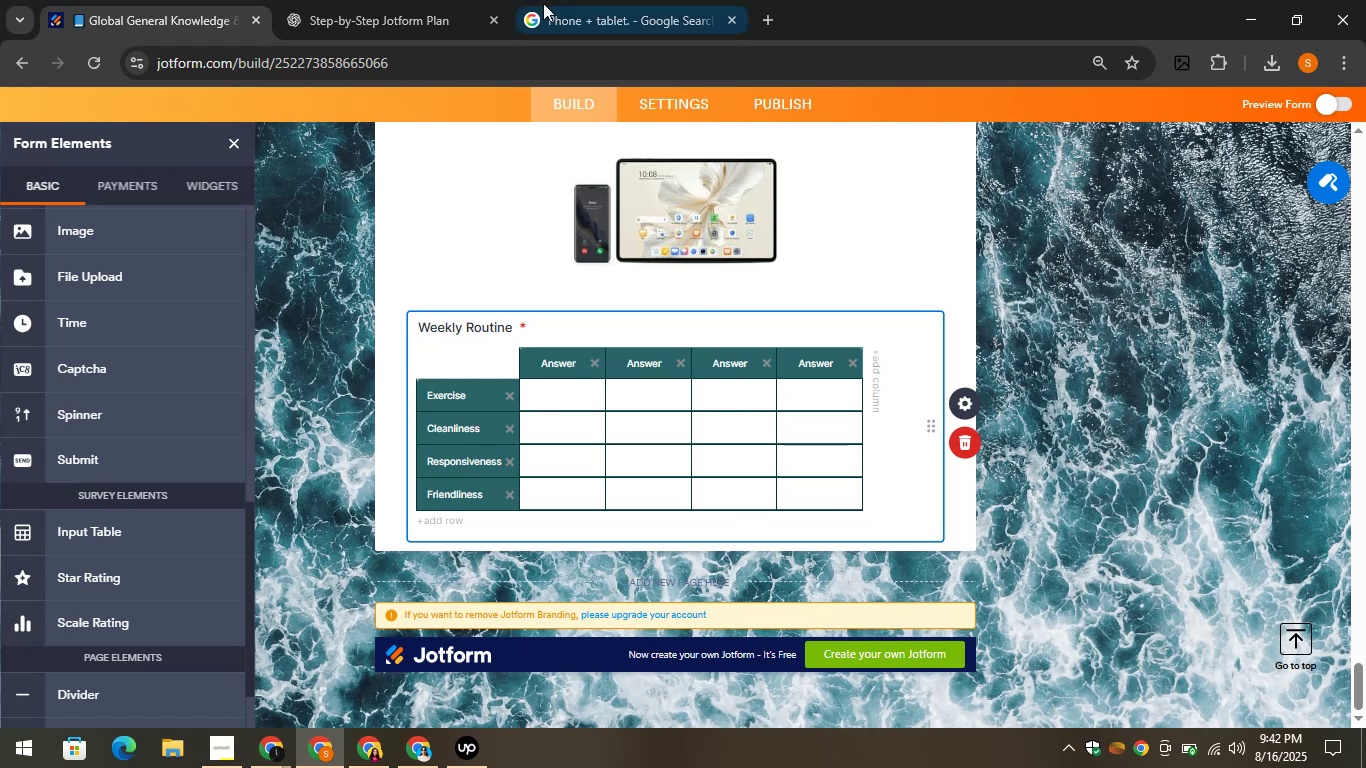 
left_click([417, 0])
 